 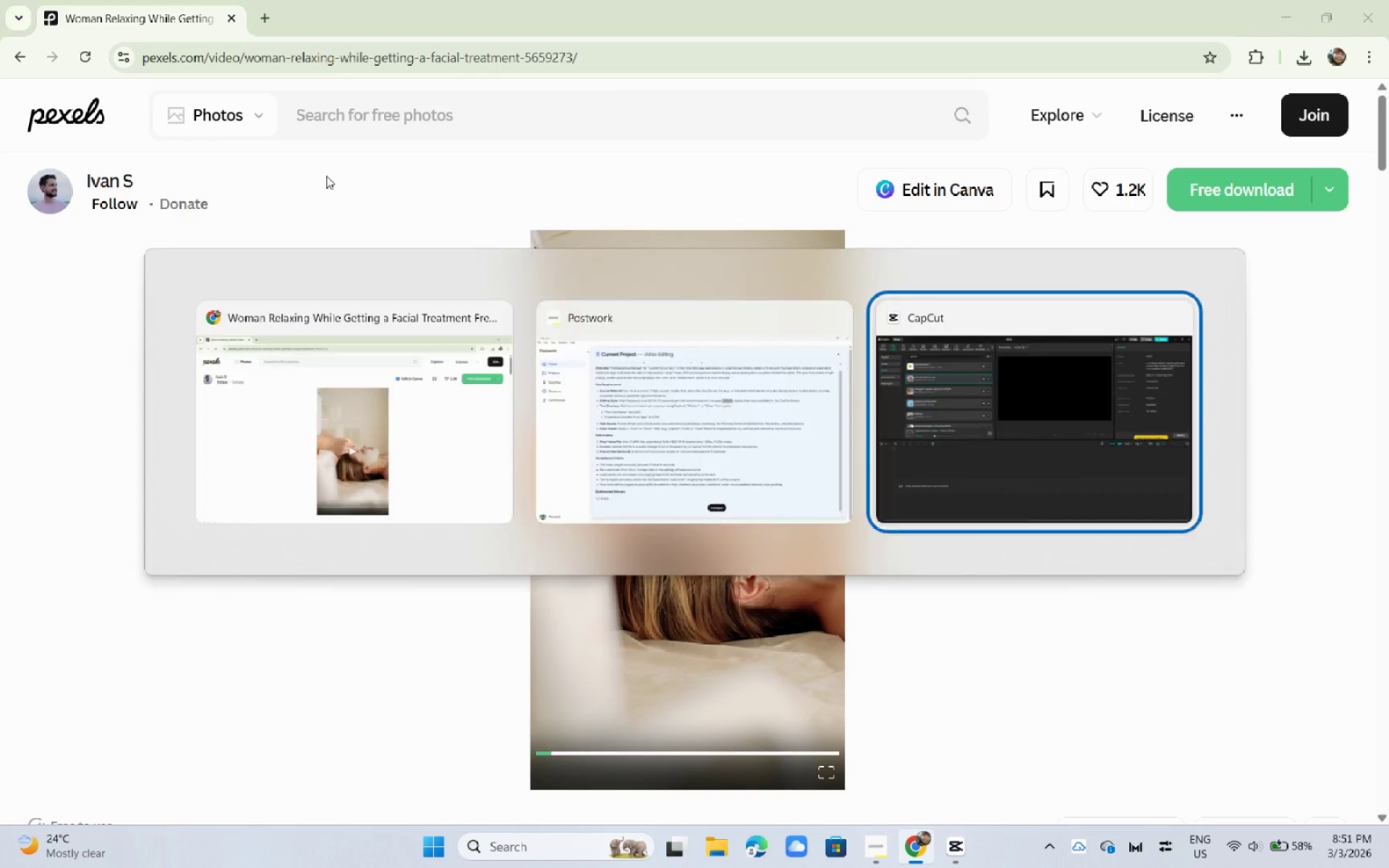 
key(Tab)
key(Tab)
type(snappy upda)
key(Backspace)
key(Backspace)
type(neat)
key(Backspace)
key(Backspace)
key(Backspace)
key(Backspace)
type(beat)
 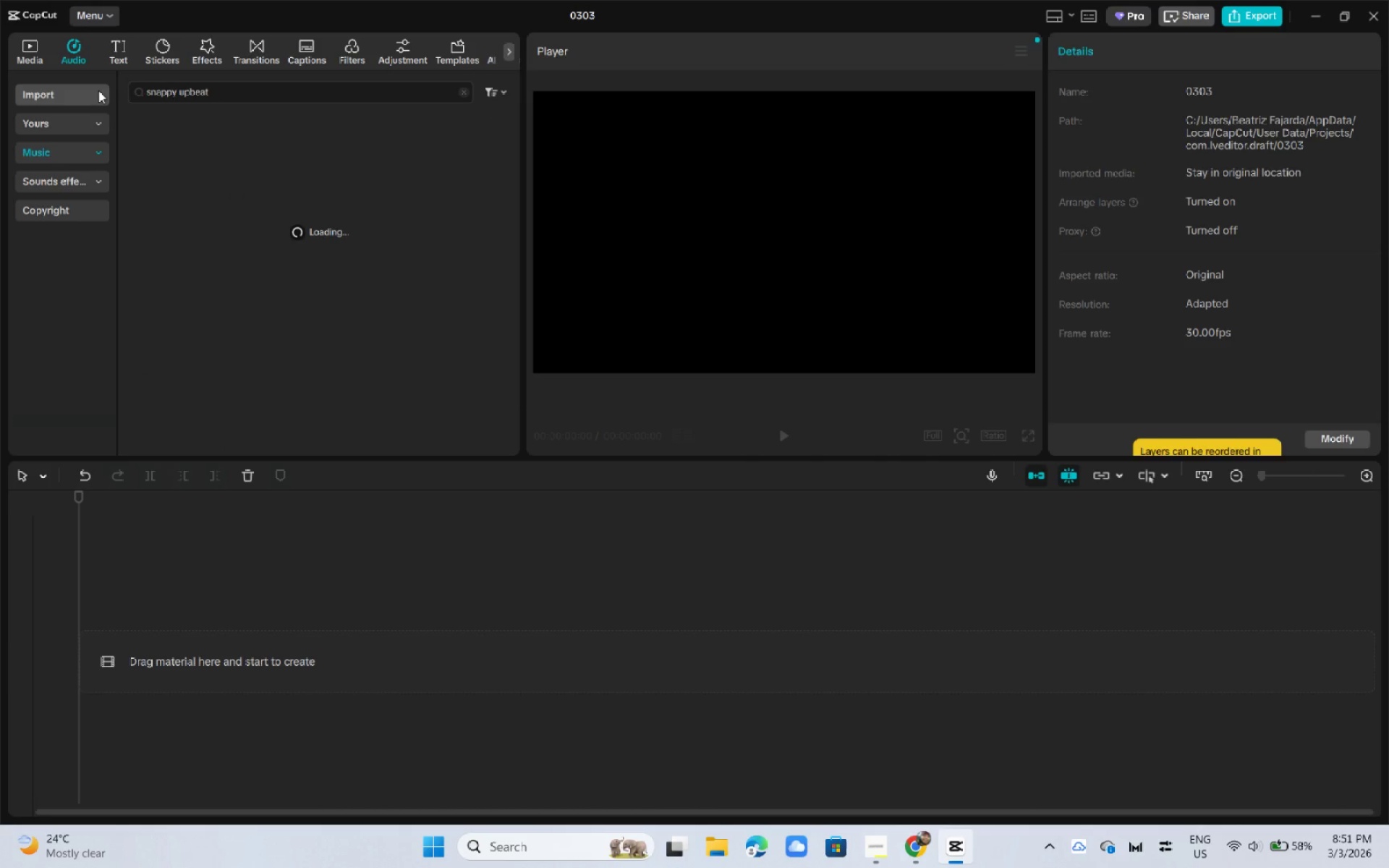 
left_click_drag(start_coordinate=[283, 101], to_coordinate=[100, 92])
 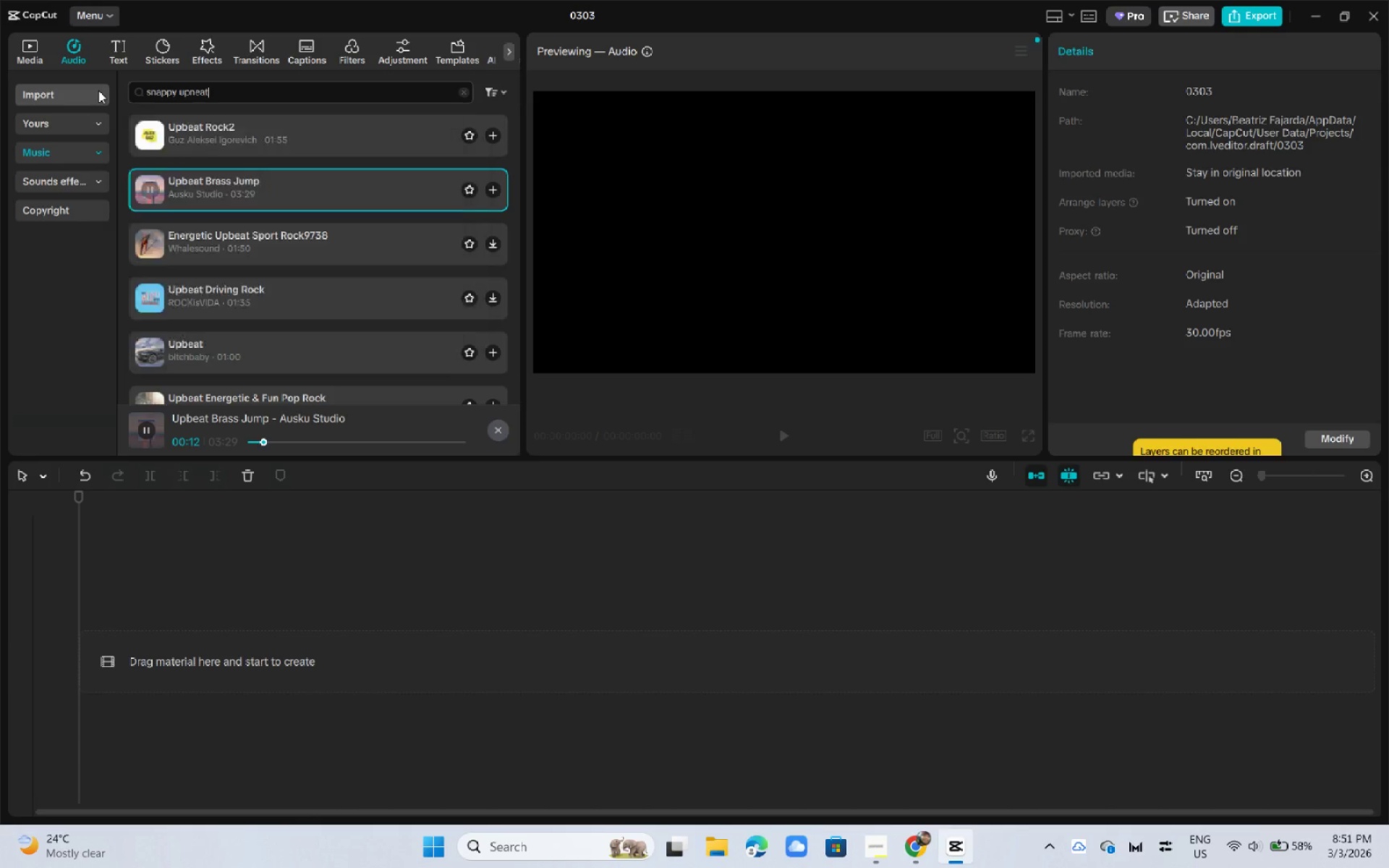 
key(Enter)
 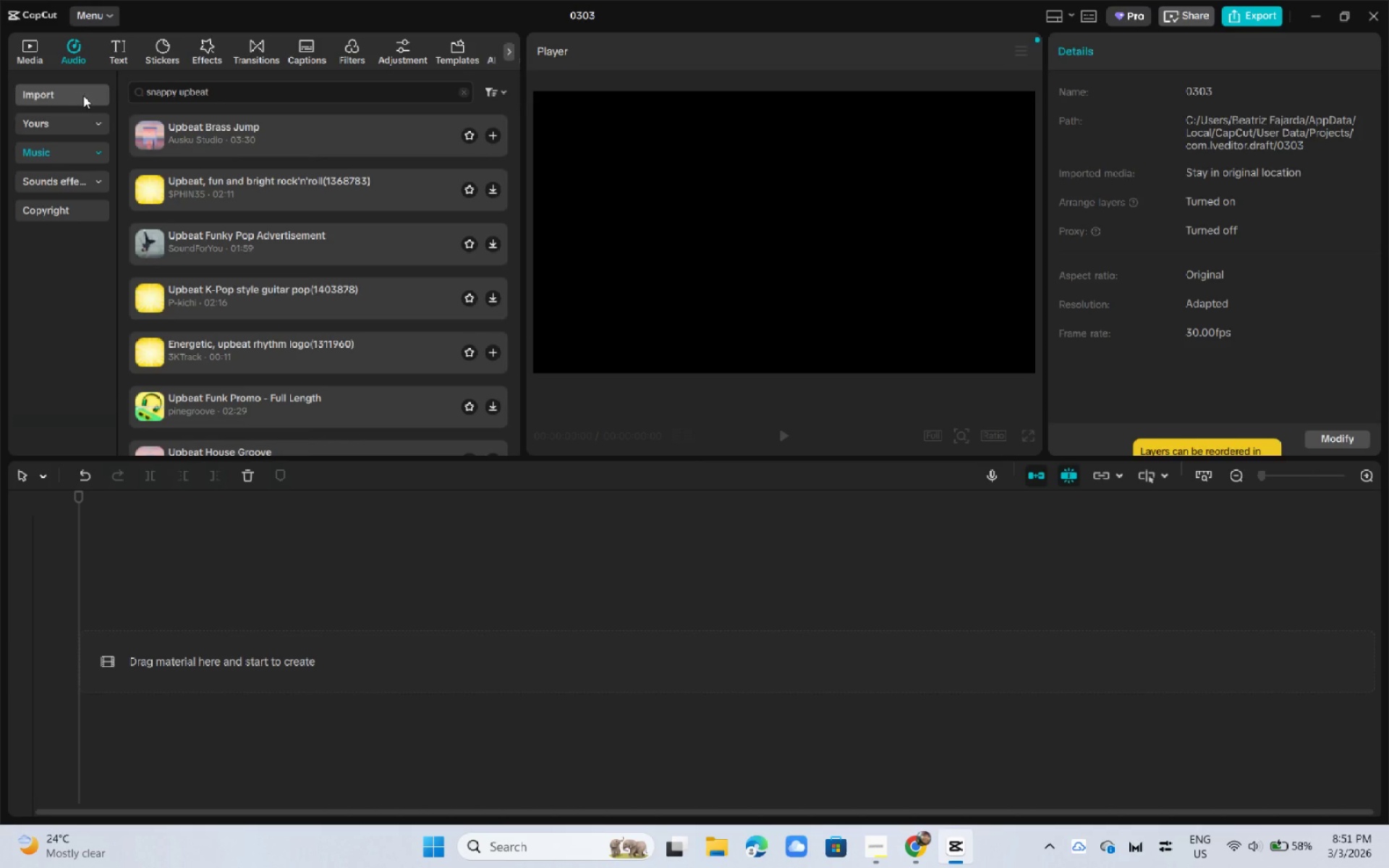 
left_click([156, 146])
 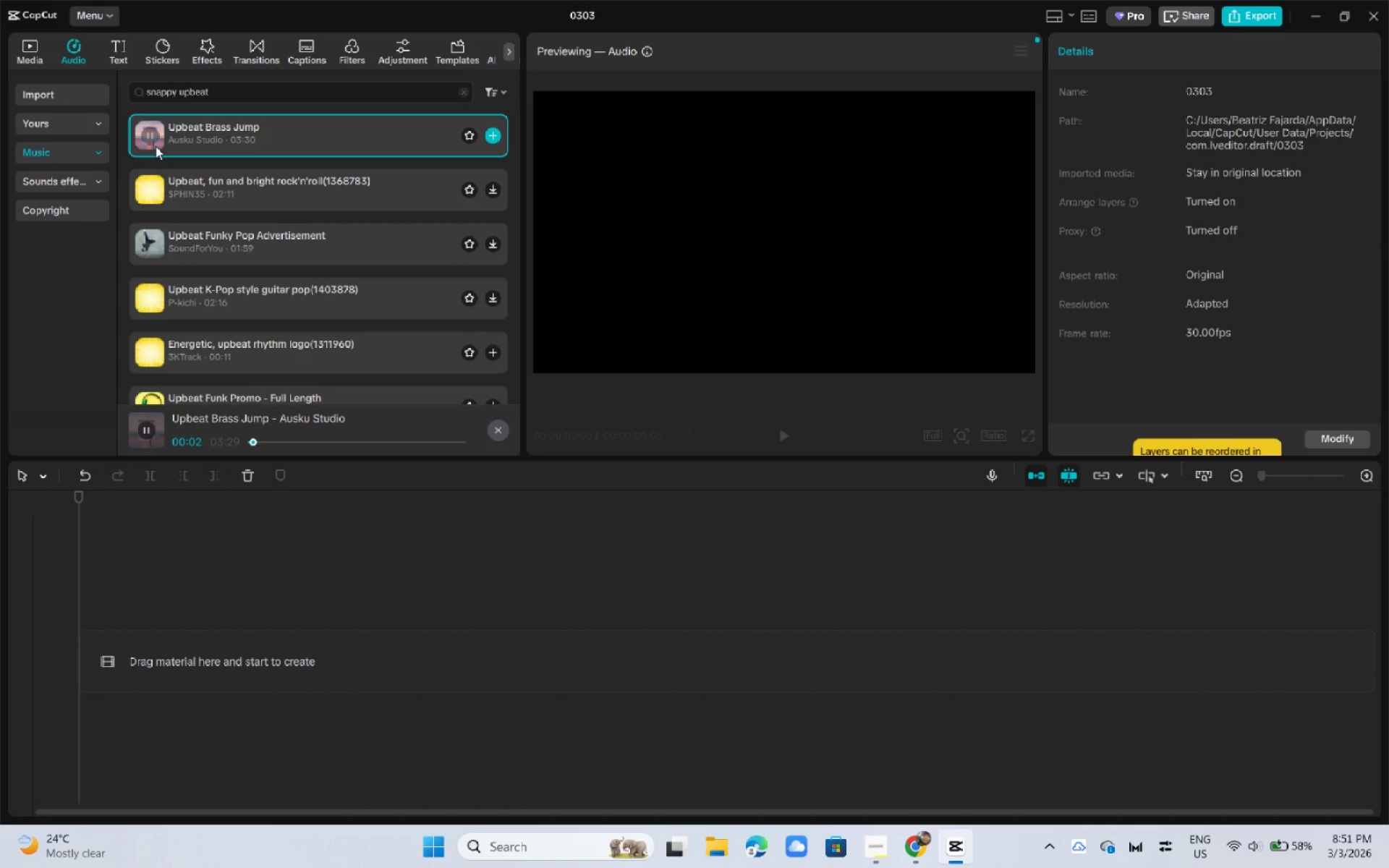 
left_click([158, 195])
 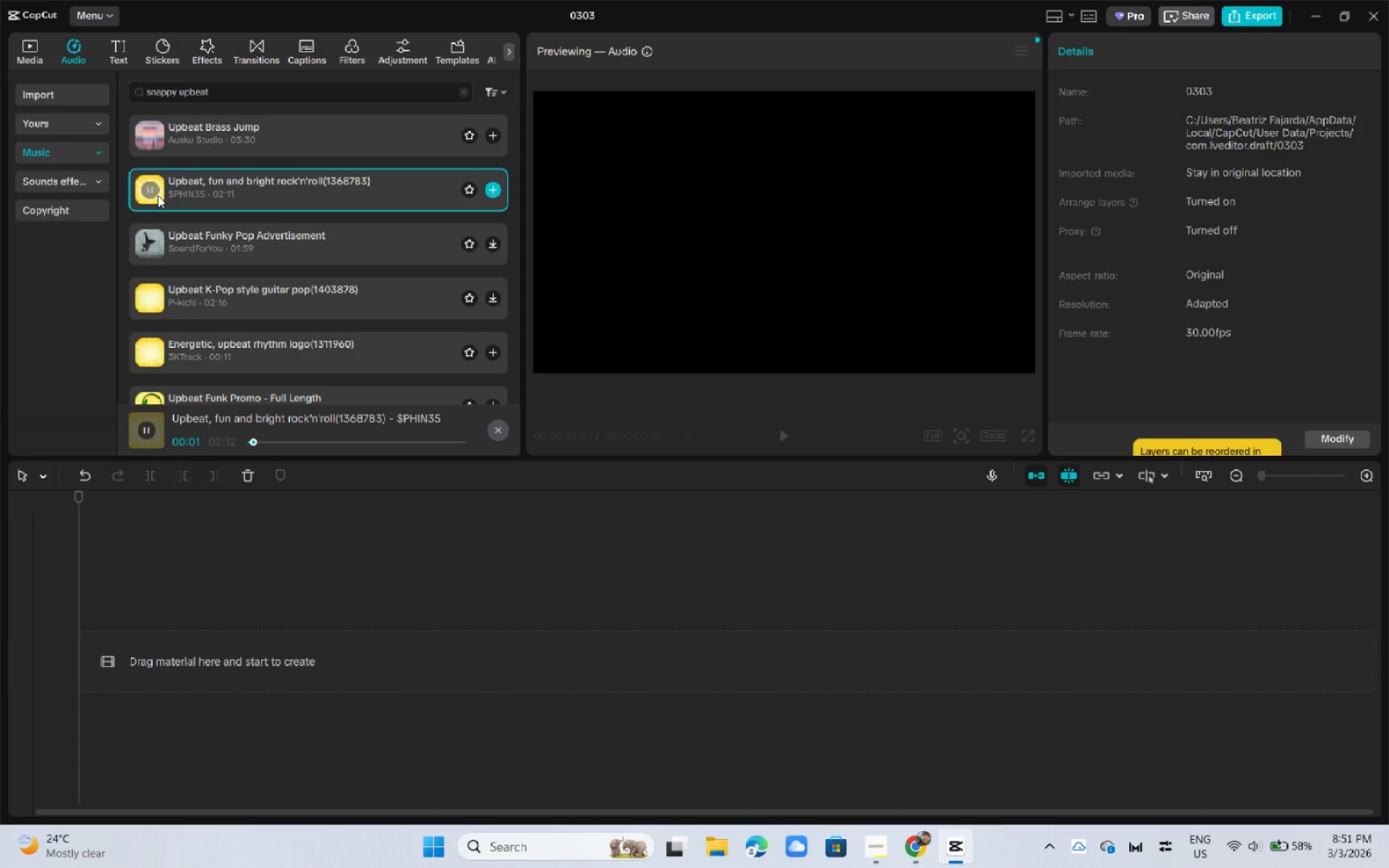 
left_click([164, 245])
 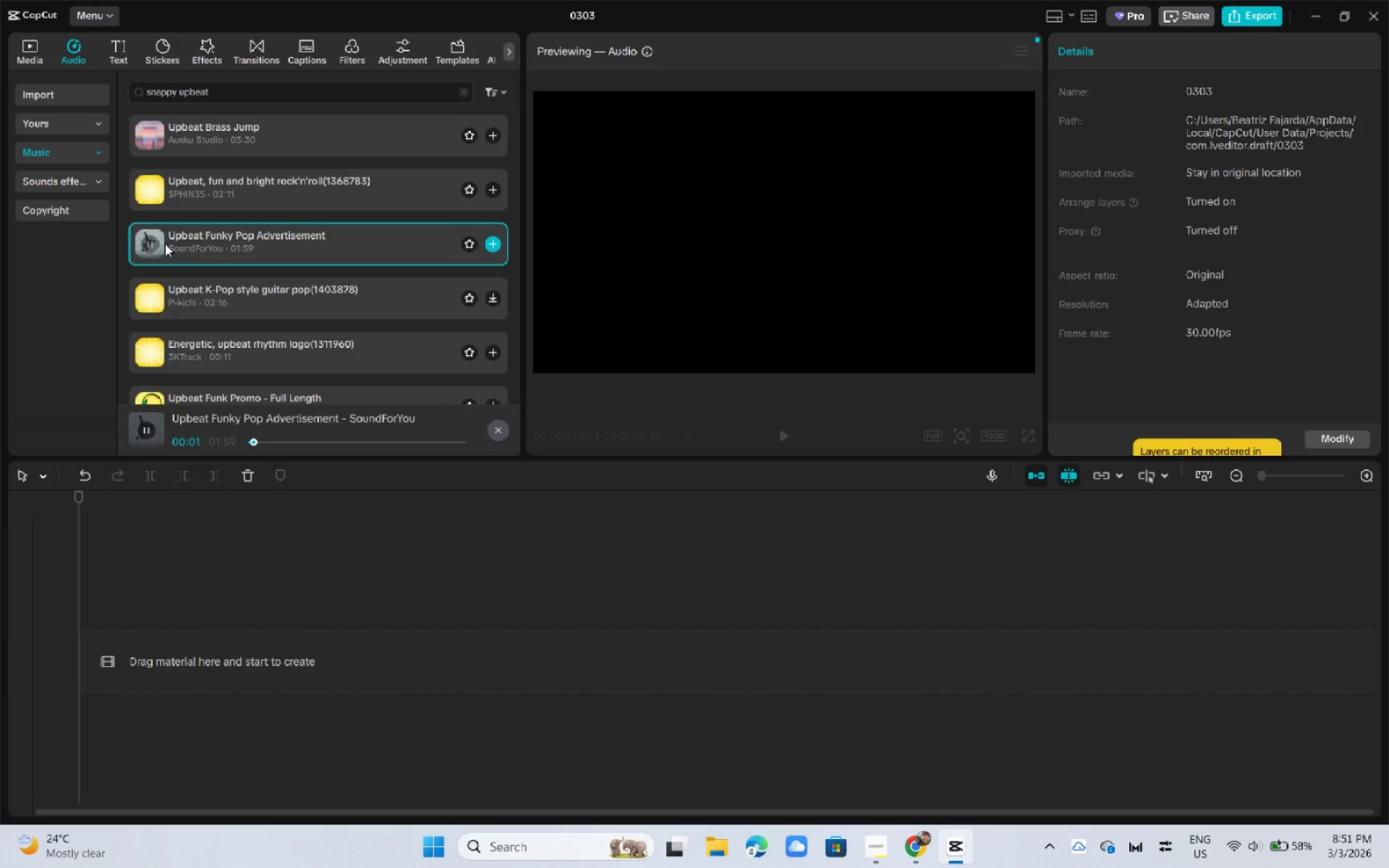 
left_click([189, 322])
 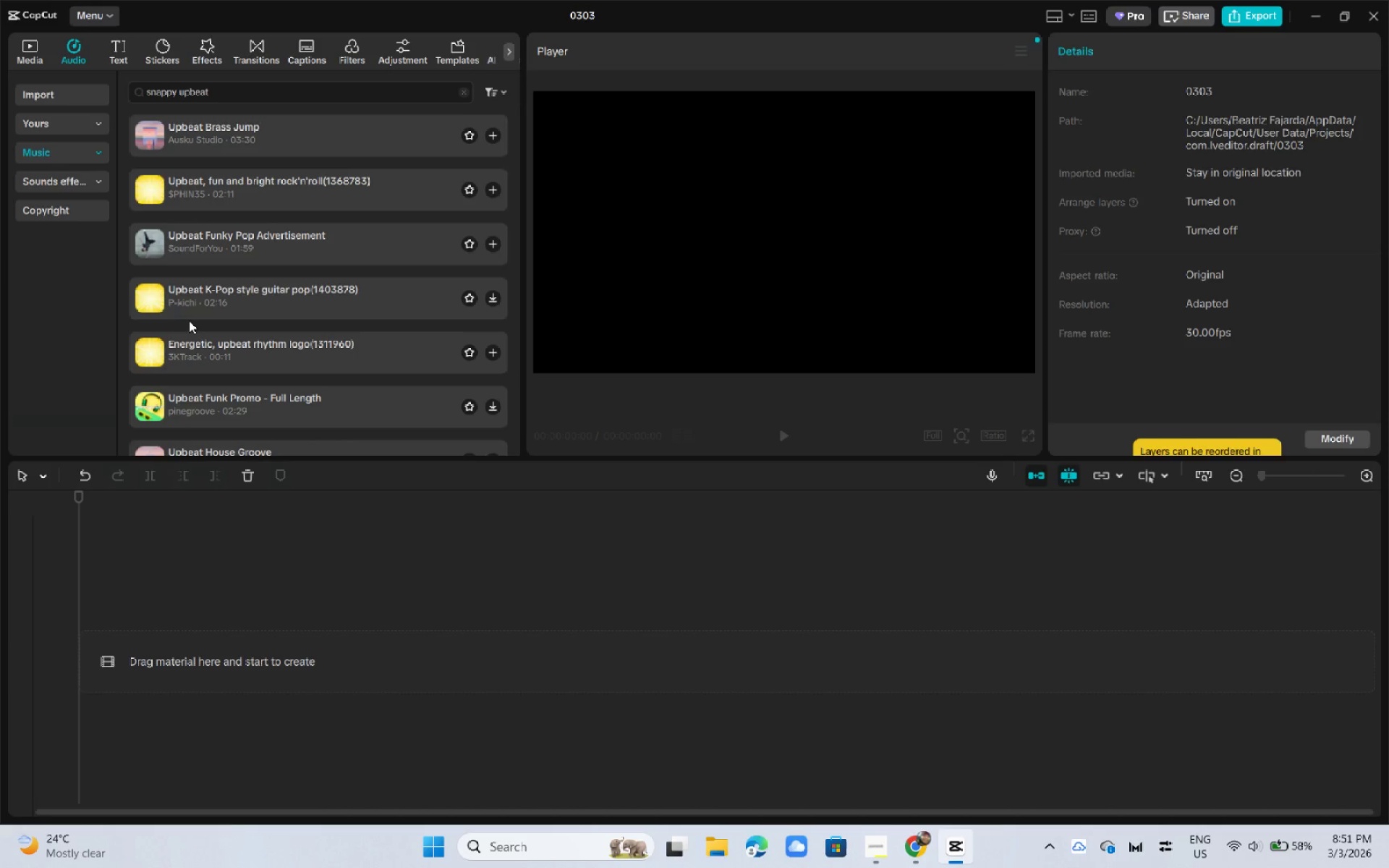 
left_click([189, 320])
 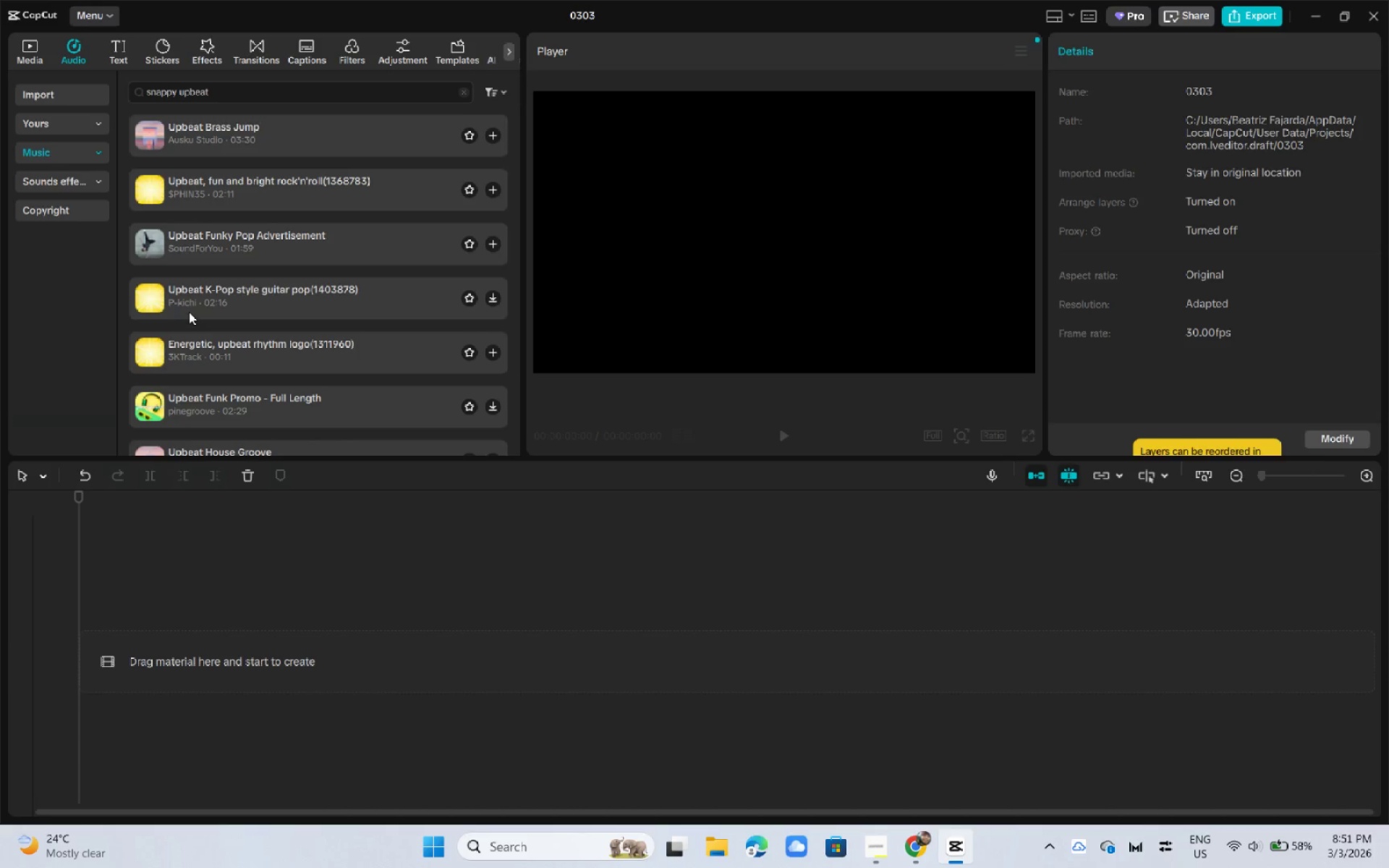 
double_click([189, 310])
 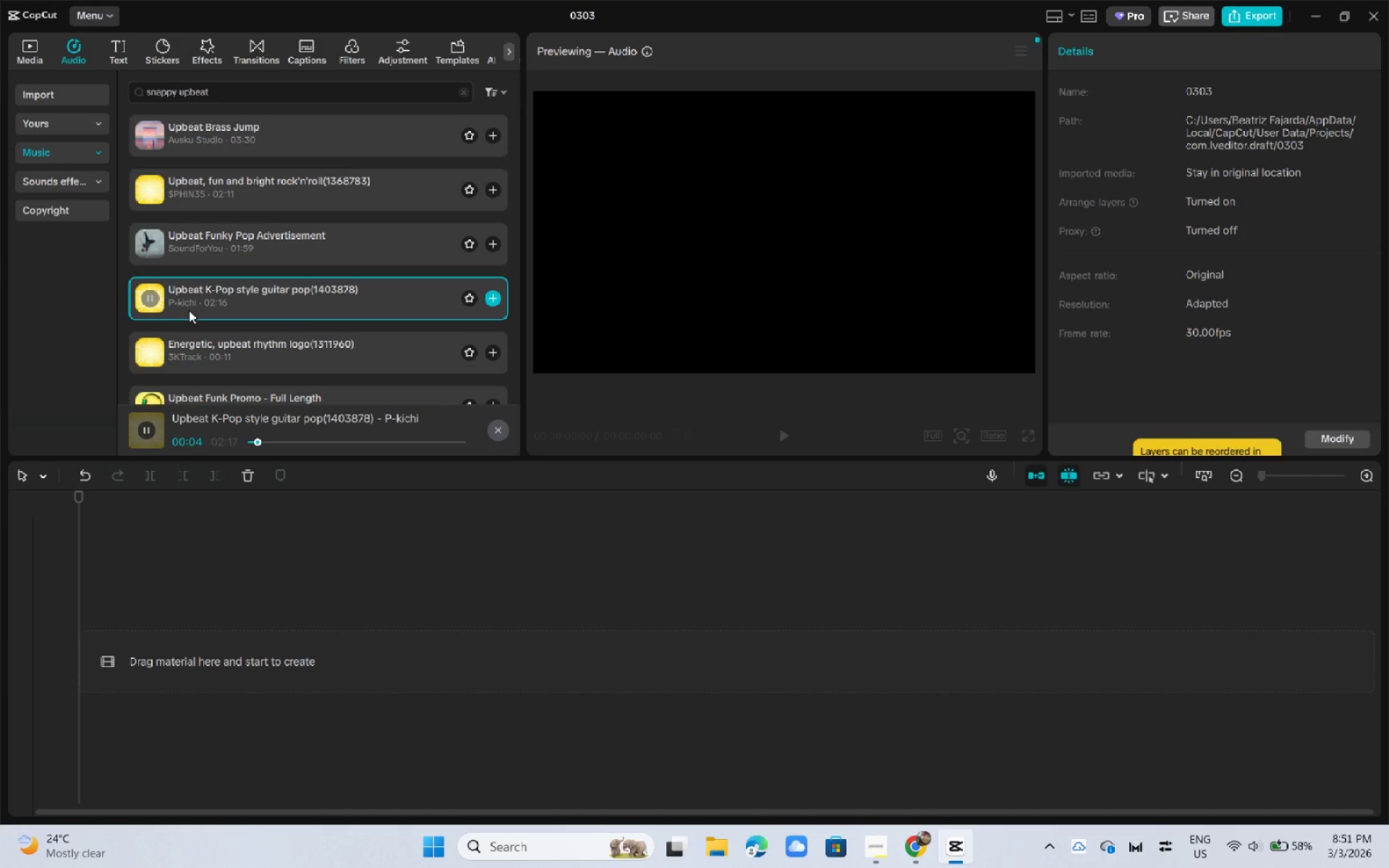 
wait(5.95)
 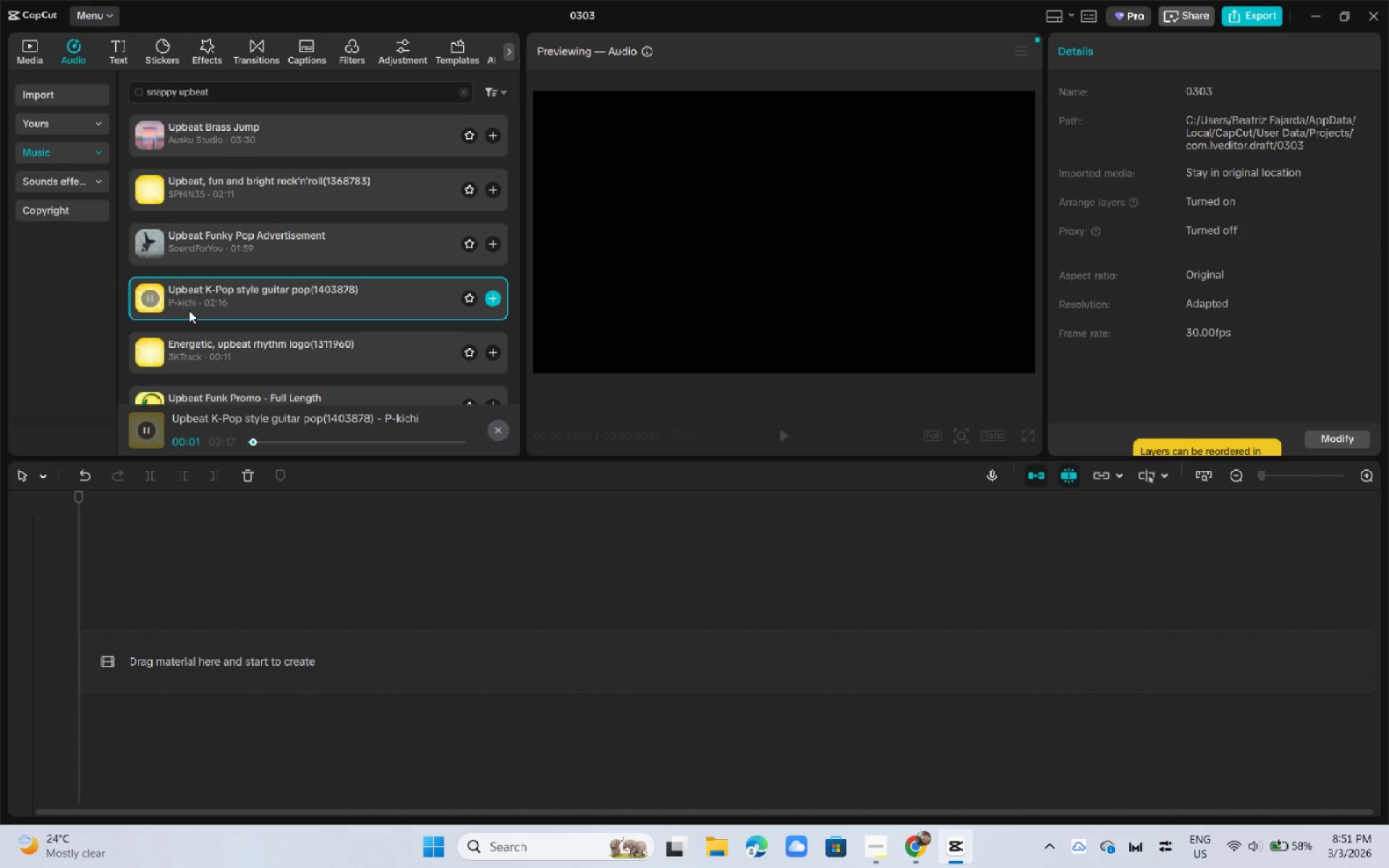 
left_click([192, 348])
 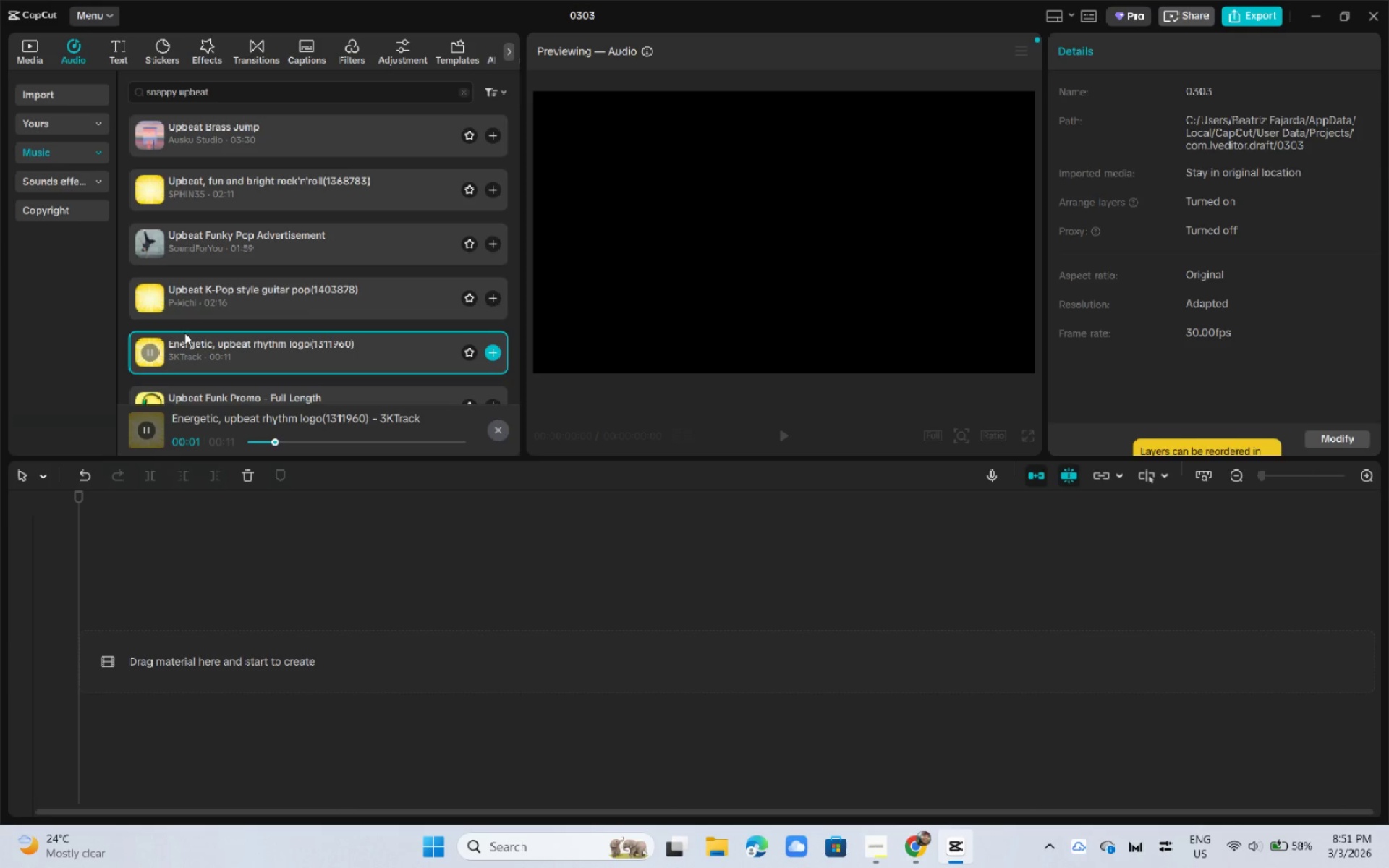 
scroll: coordinate [184, 333], scroll_direction: down, amount: 1.0
 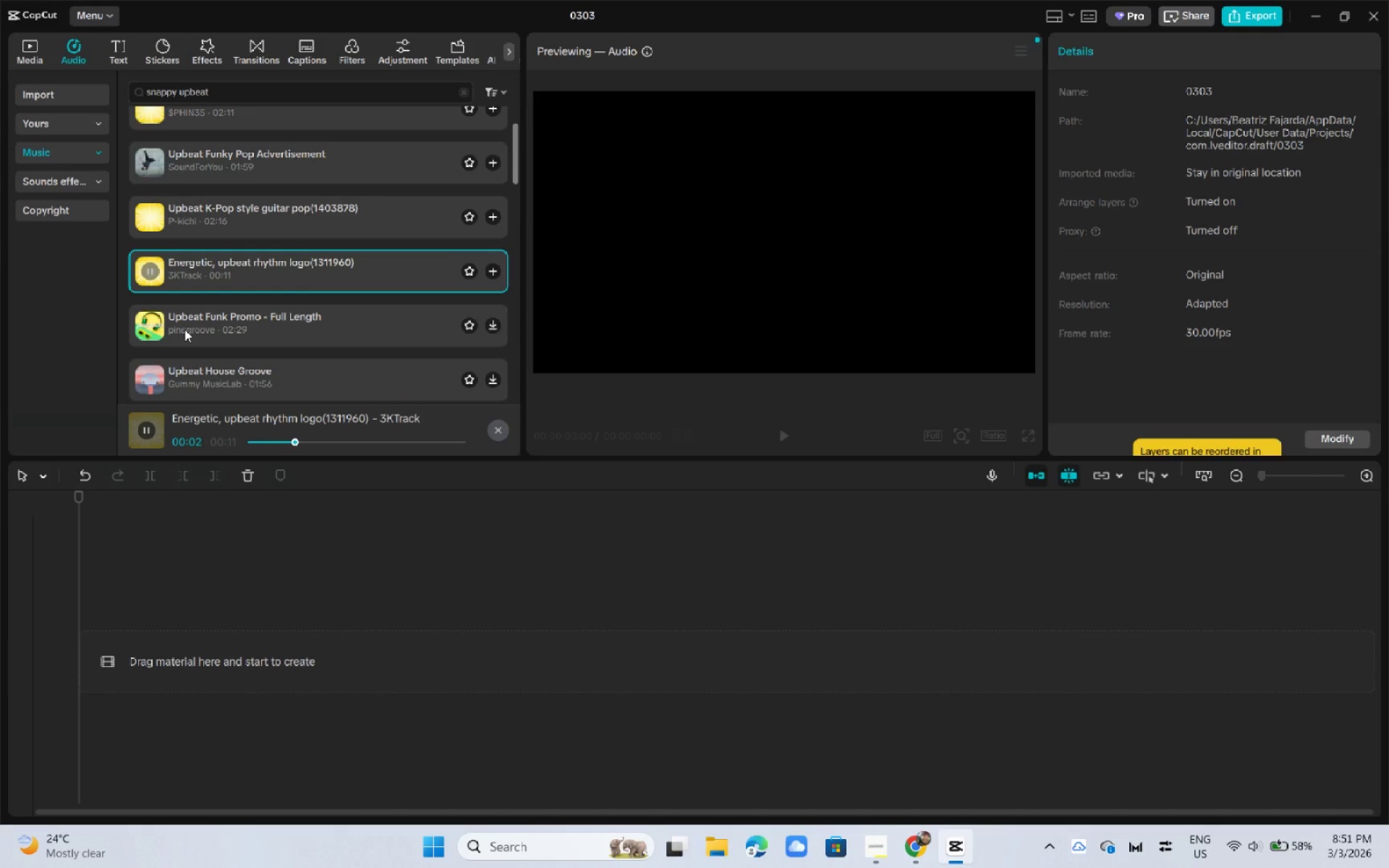 
left_click([184, 329])
 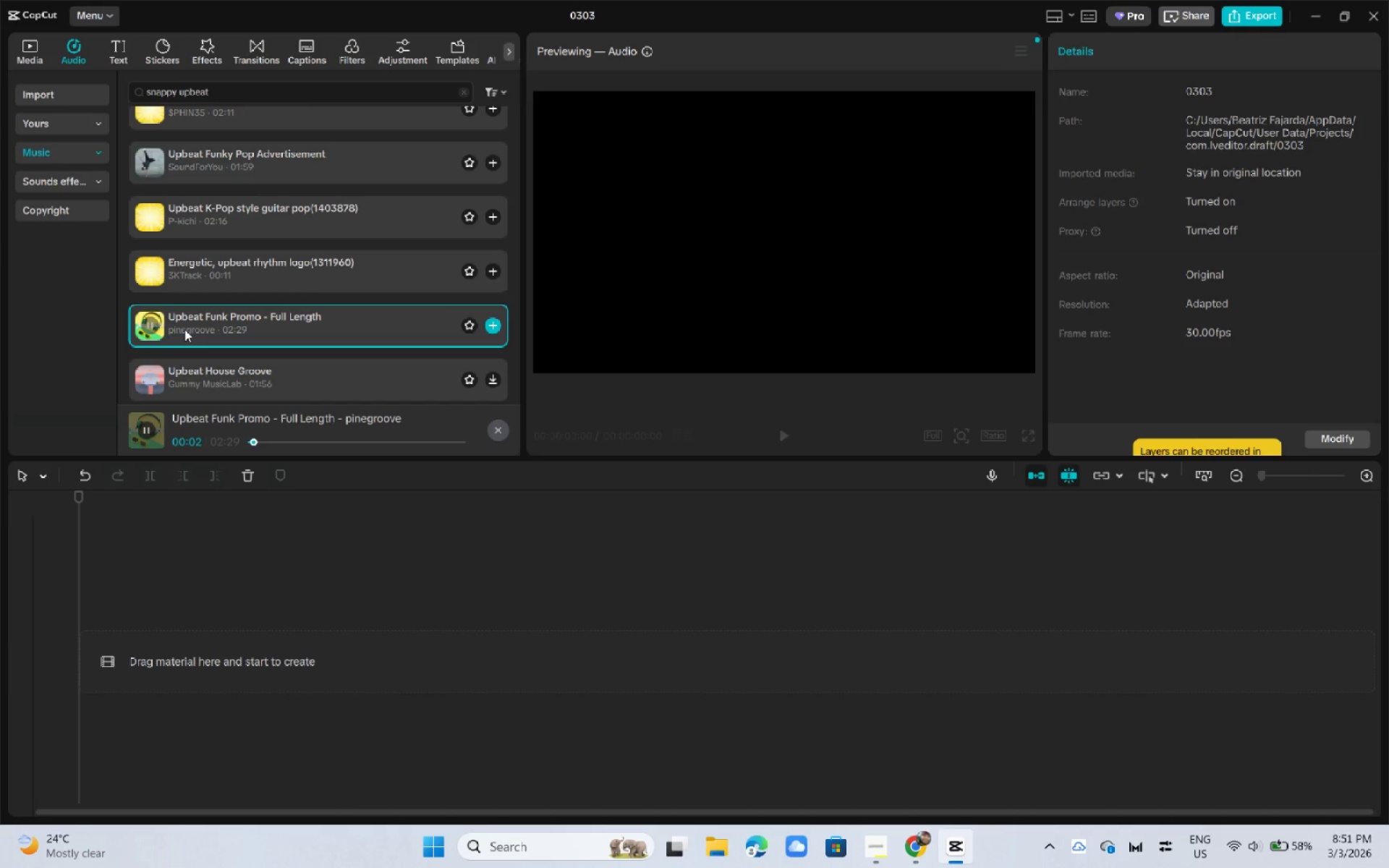 
left_click([188, 310])
 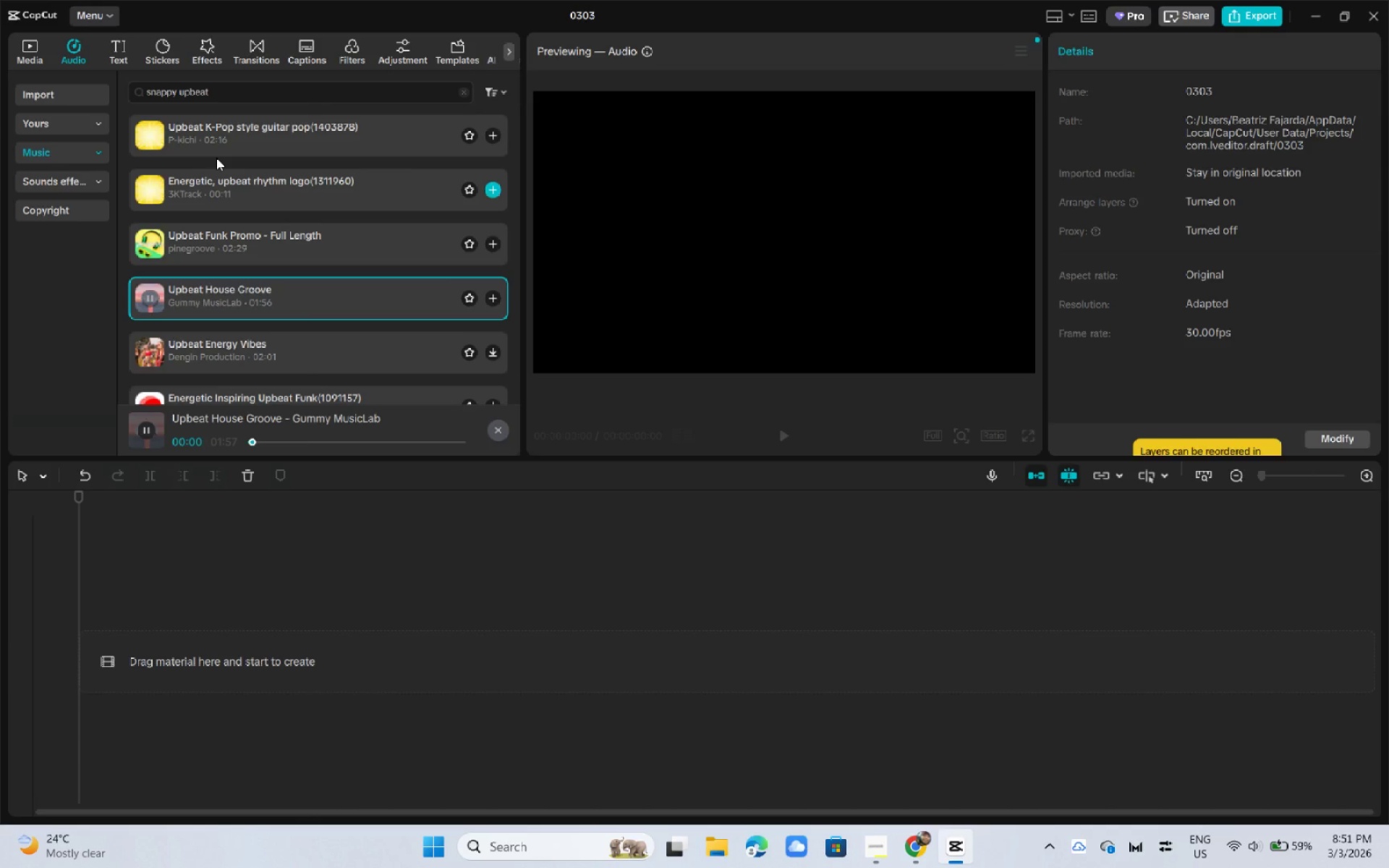 
scroll: coordinate [184, 329], scroll_direction: down, amount: 1.0
 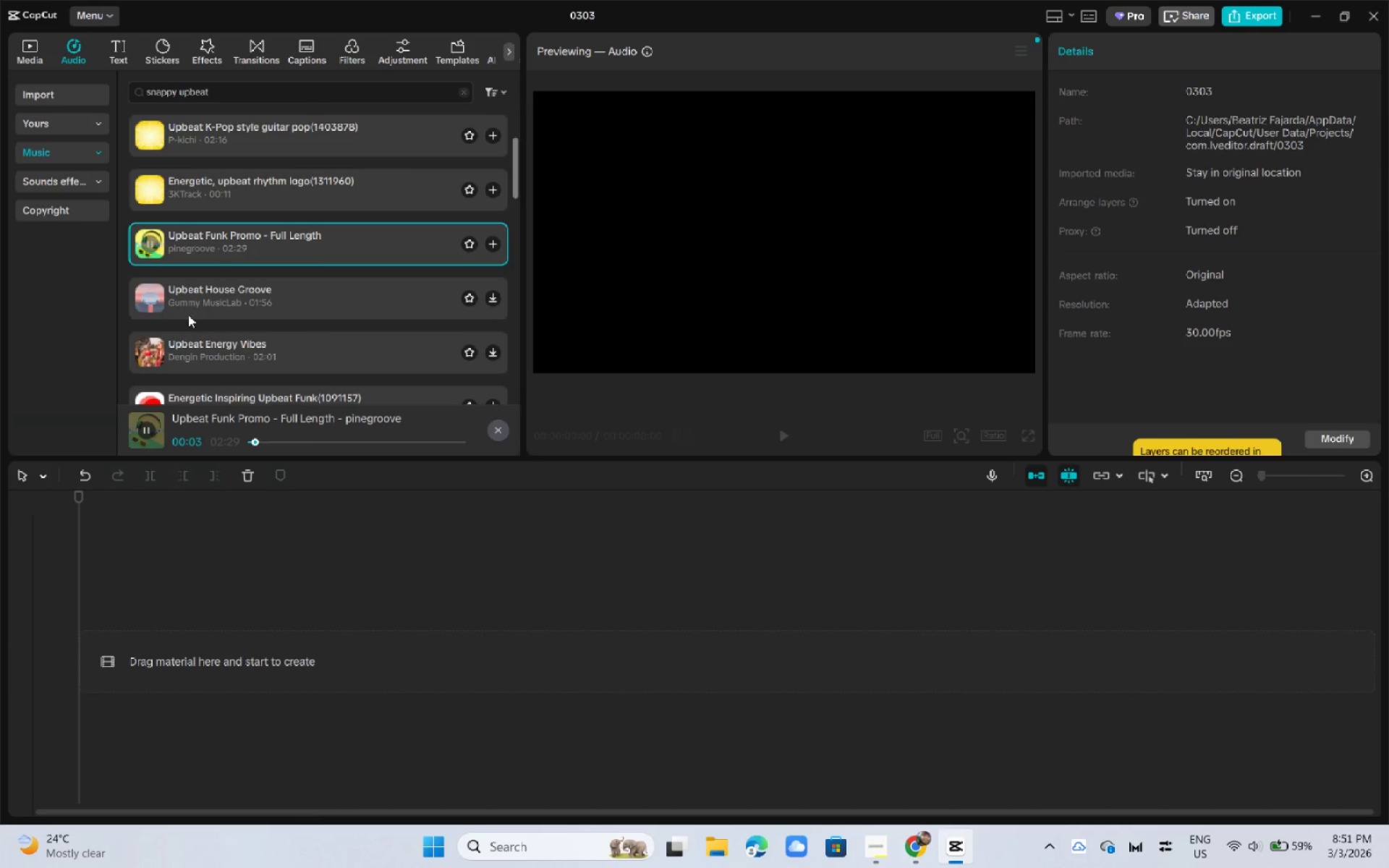 
left_click_drag(start_coordinate=[218, 89], to_coordinate=[127, 89])
 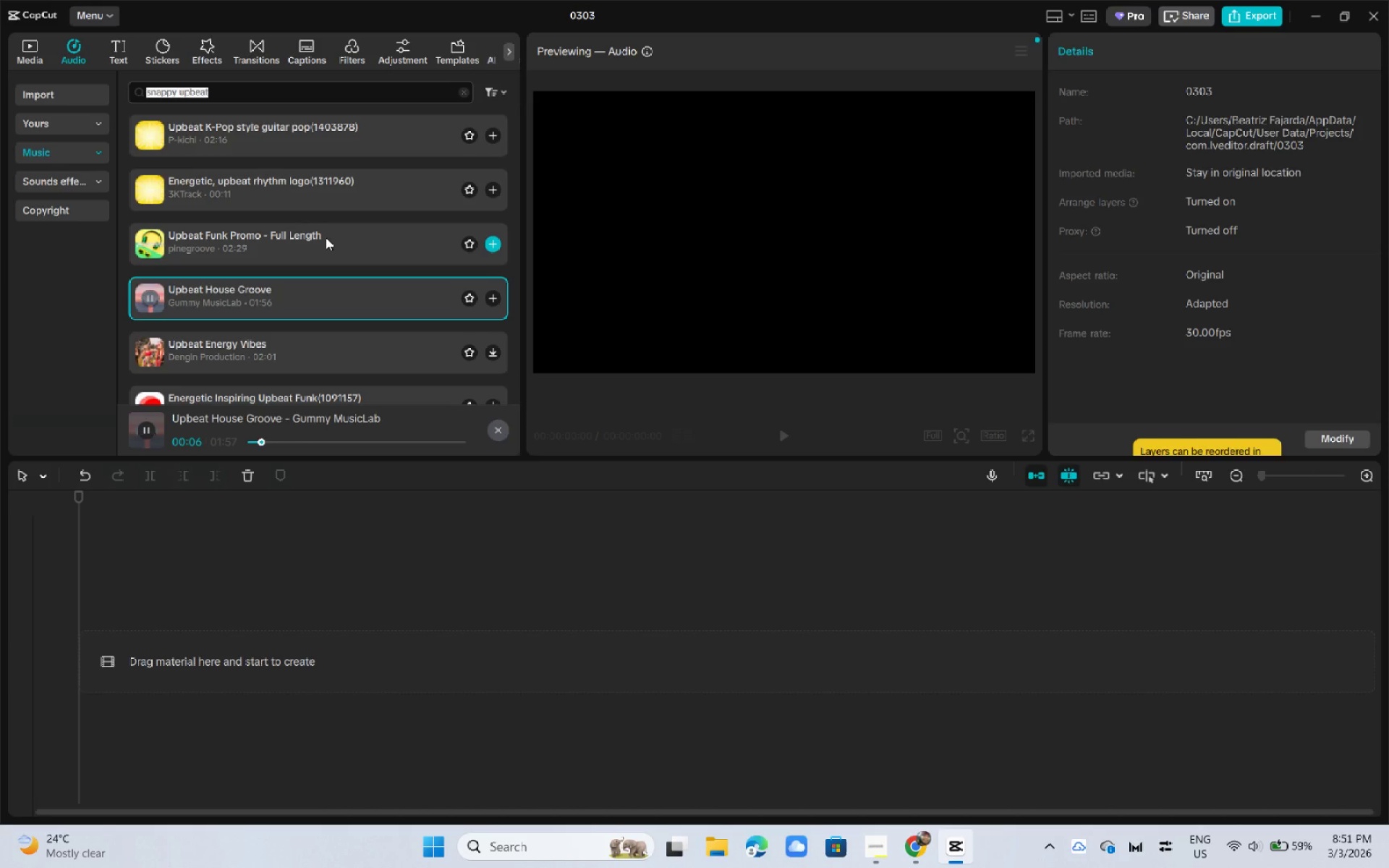 
wait(5.56)
 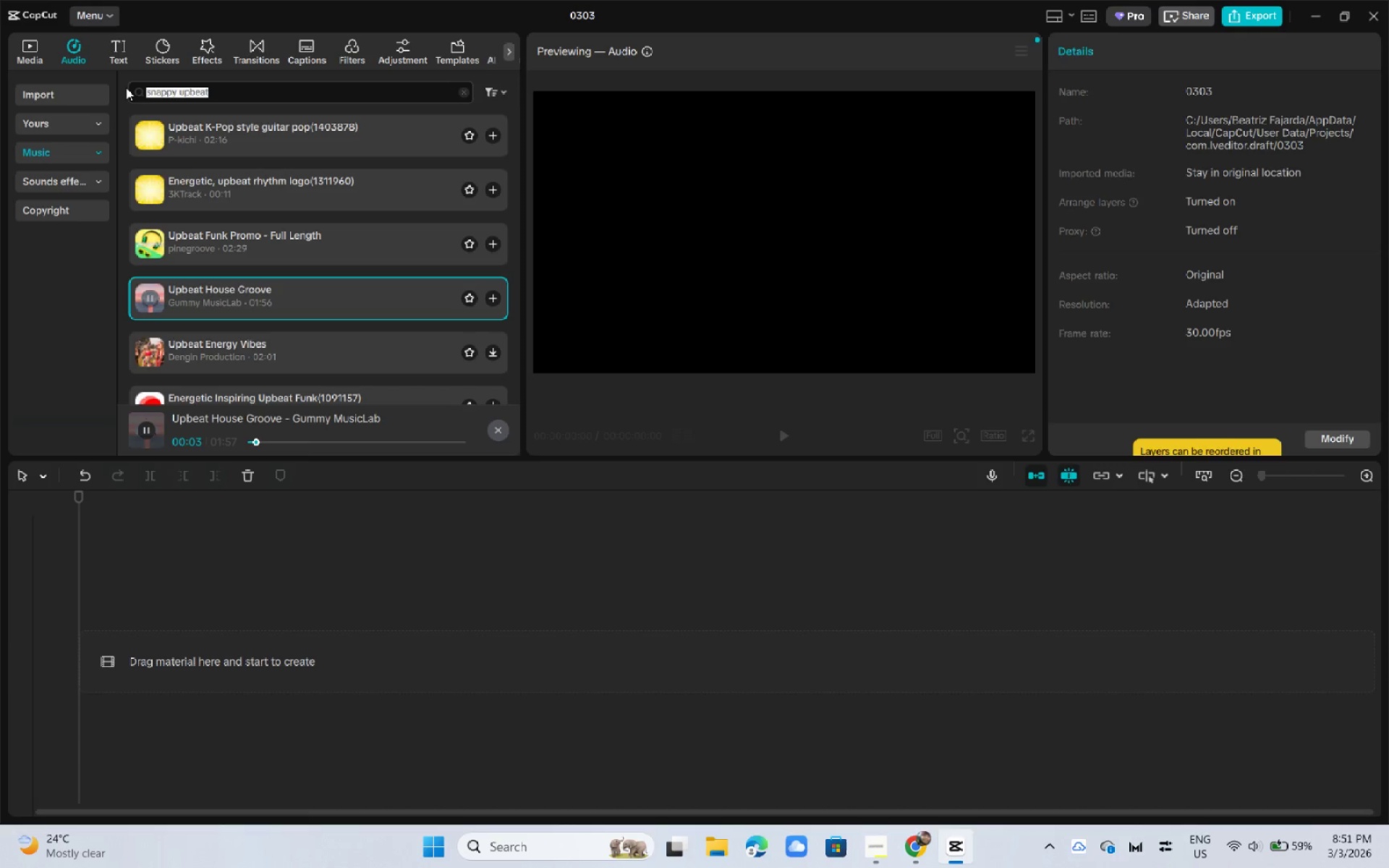 
scroll: coordinate [306, 268], scroll_direction: down, amount: 1.0
 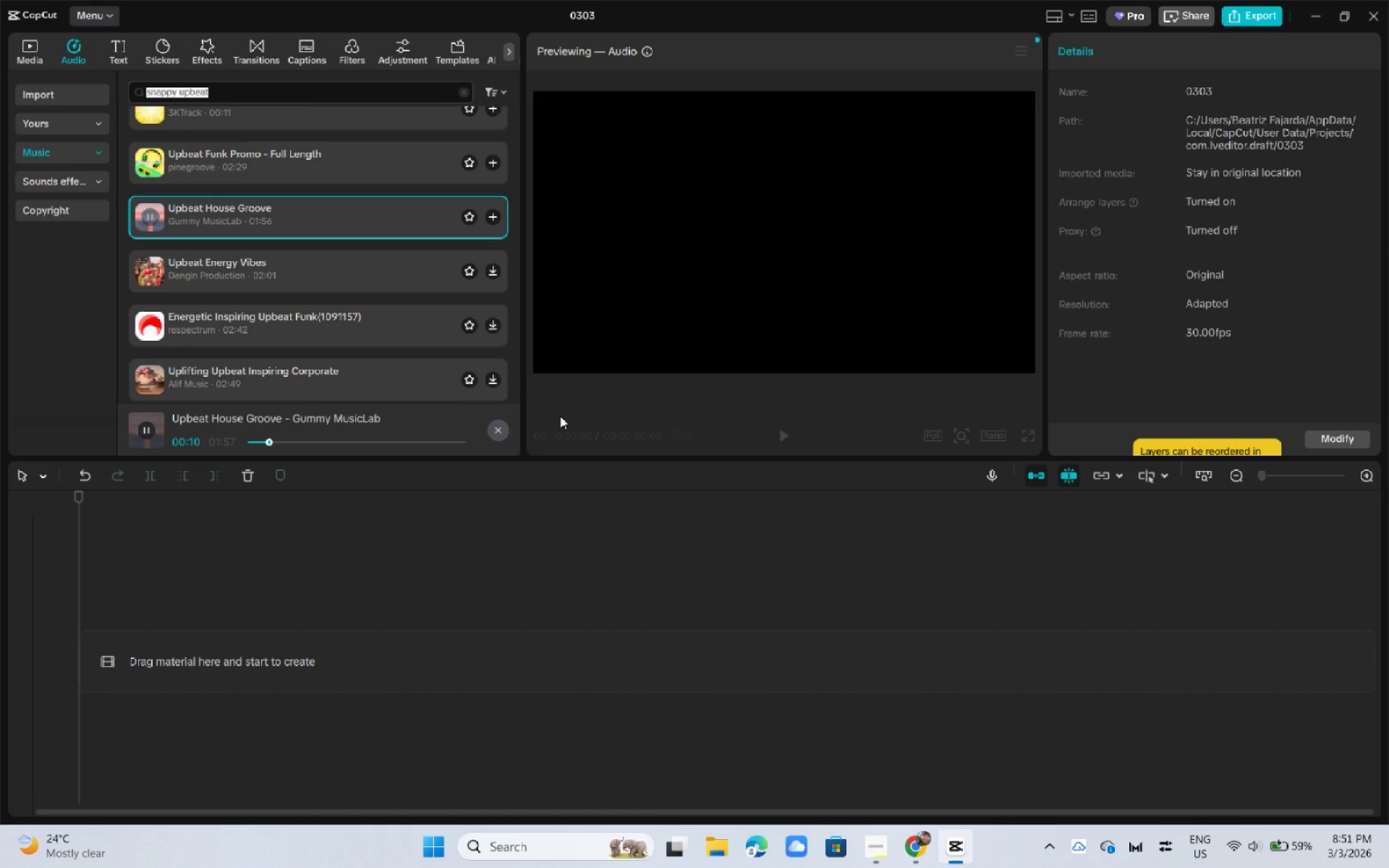 
wait(7.43)
 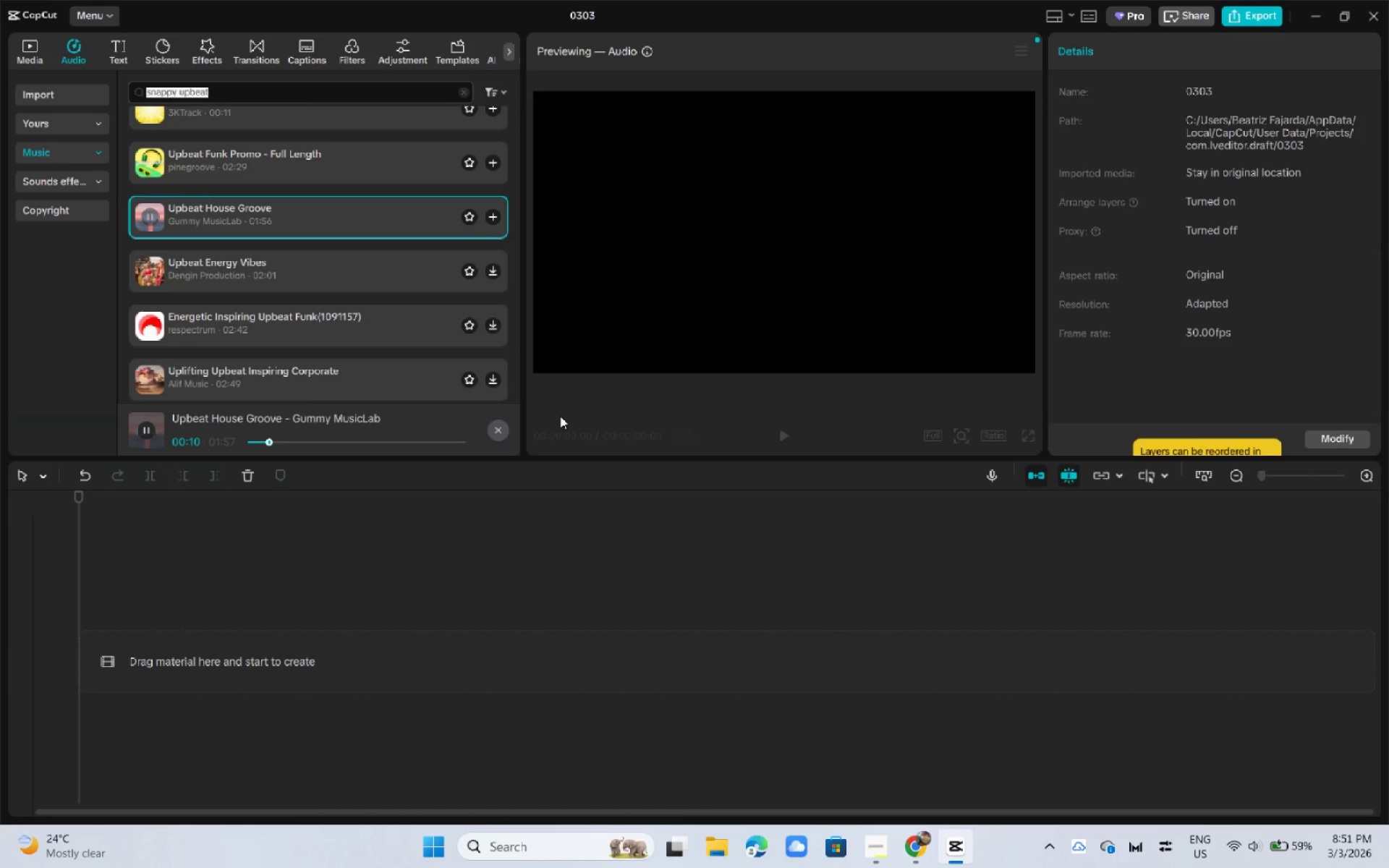 
scroll: coordinate [490, 310], scroll_direction: down, amount: 4.0
 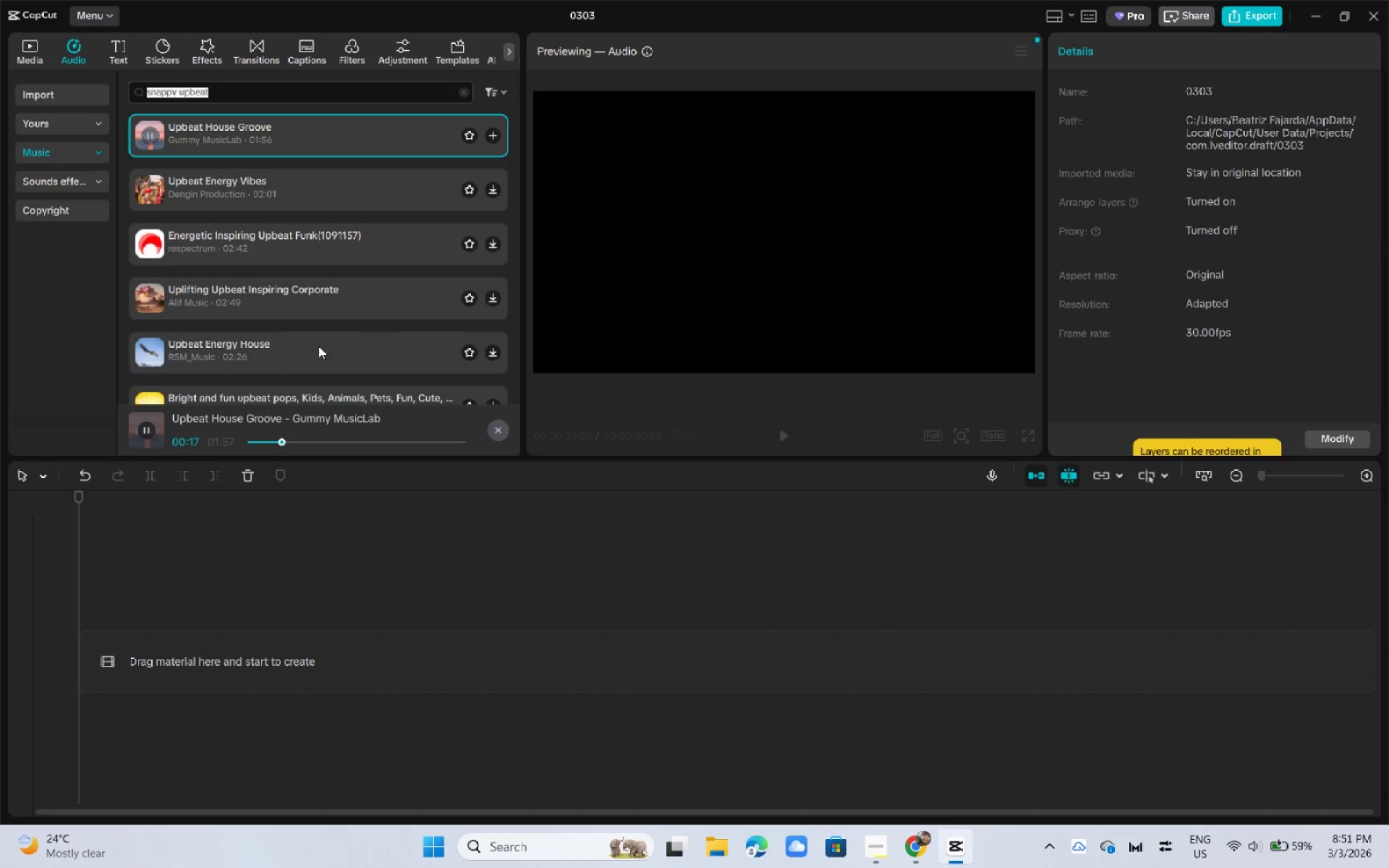 
left_click([302, 349])
 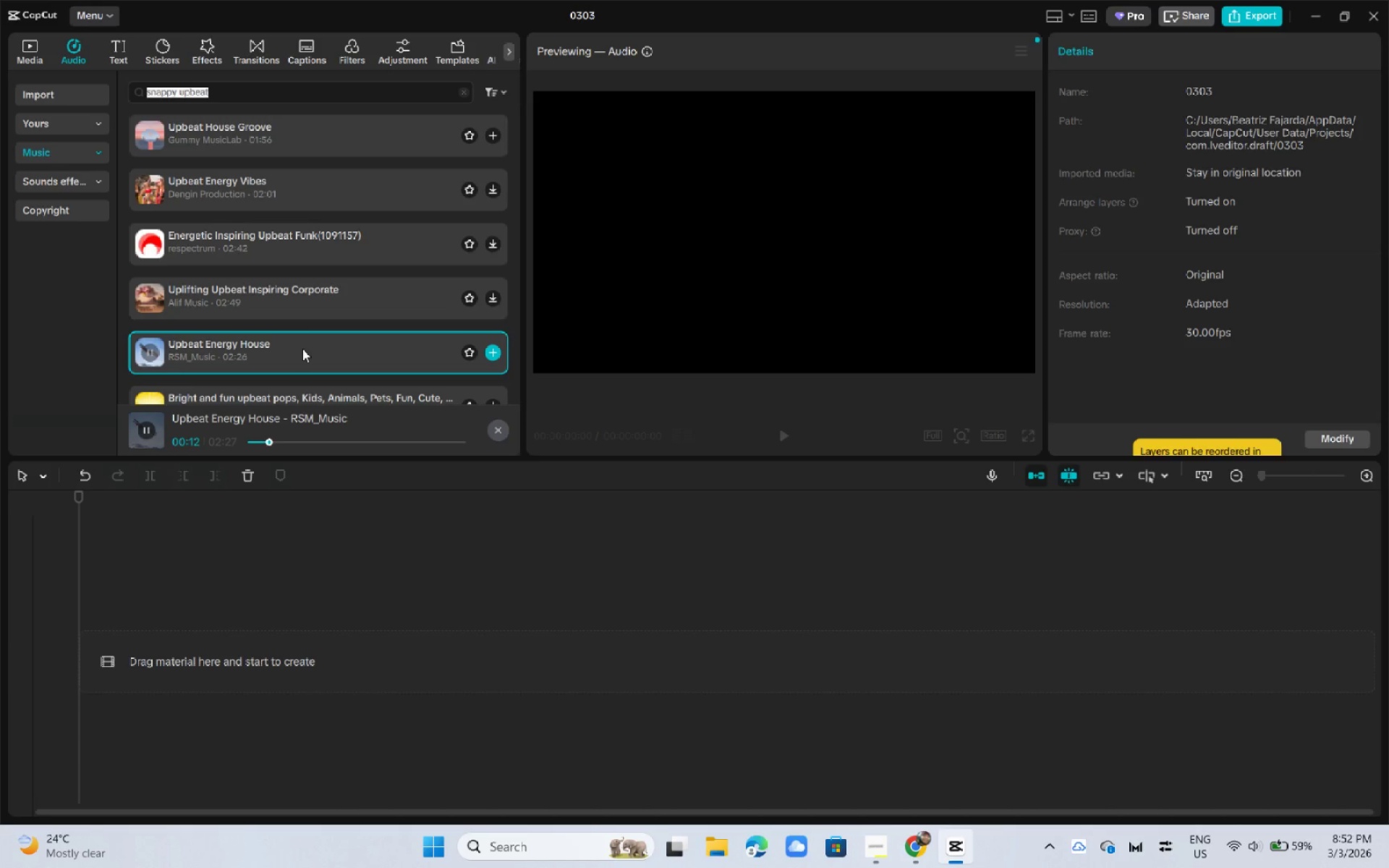 
wait(18.36)
 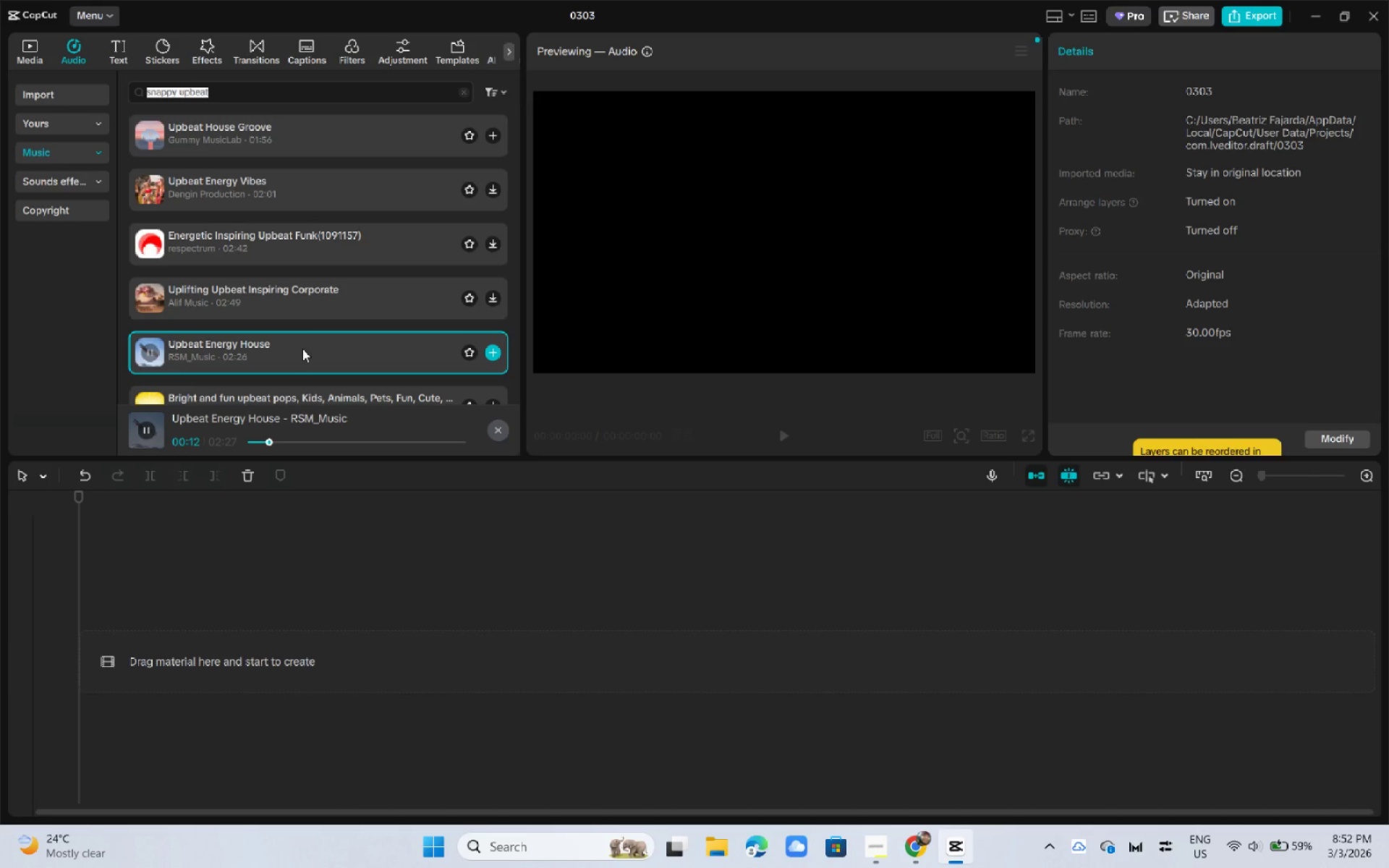 
scroll: coordinate [301, 355], scroll_direction: down, amount: 2.0
 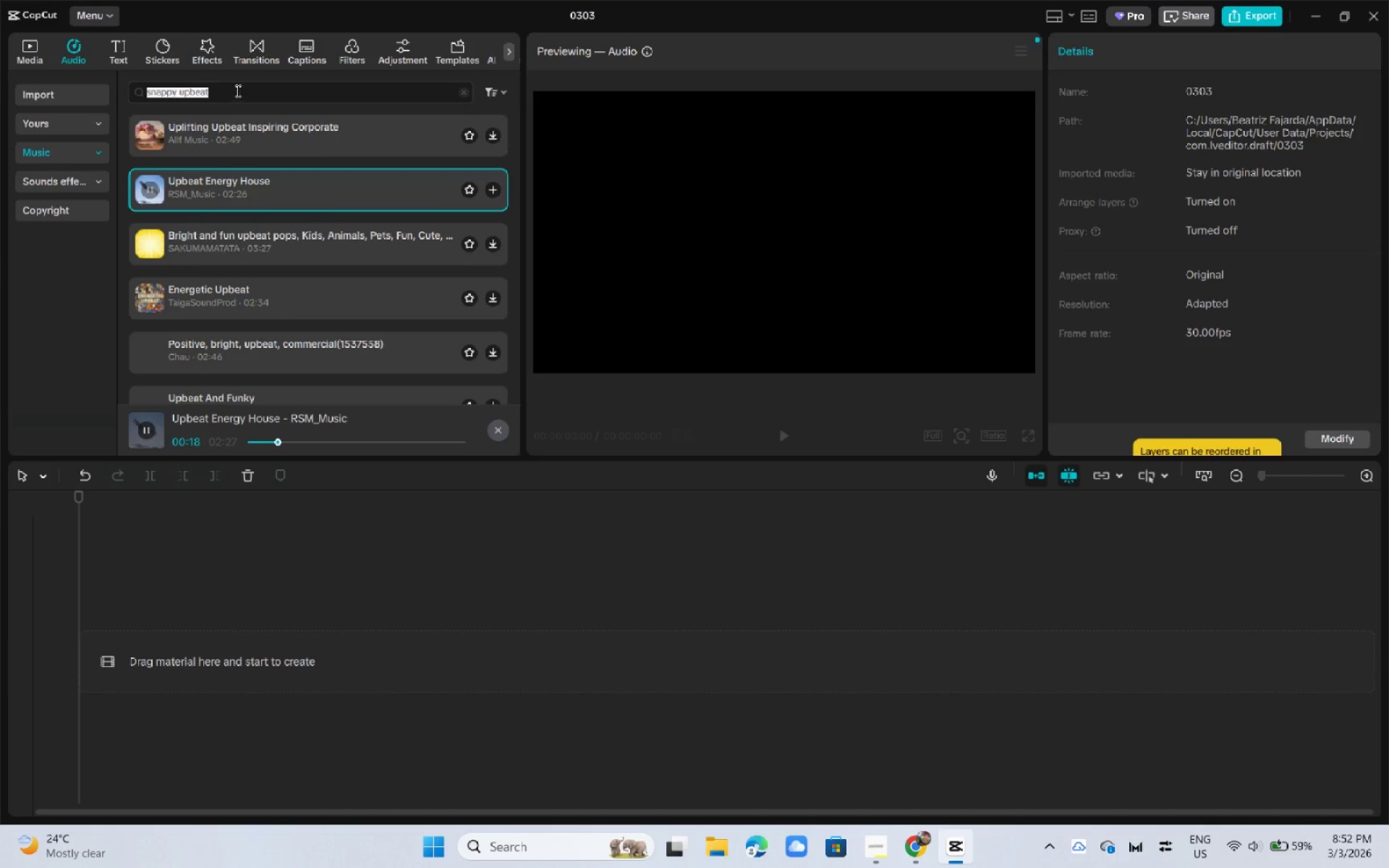 
double_click([237, 90])
 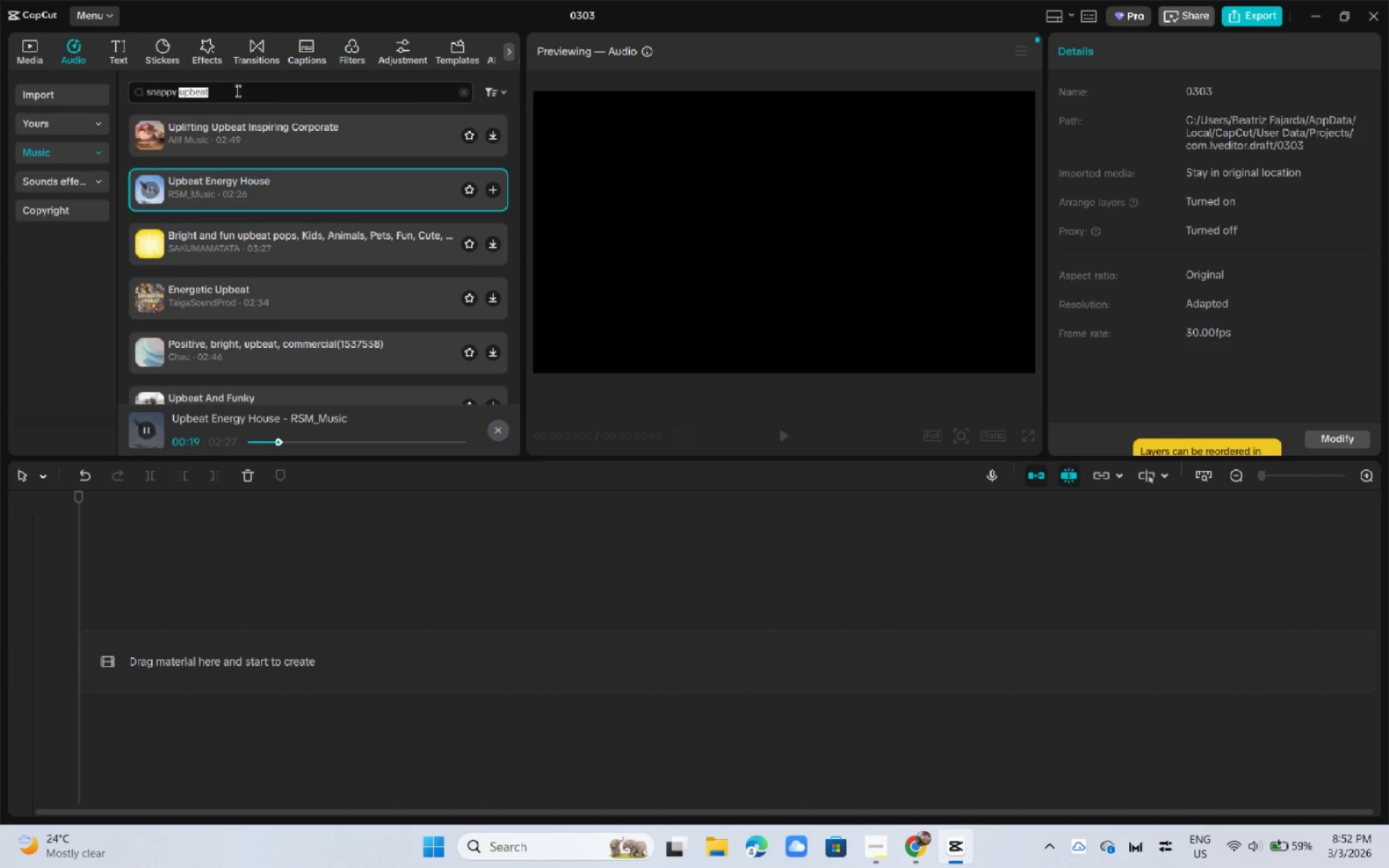 
triple_click([237, 90])
 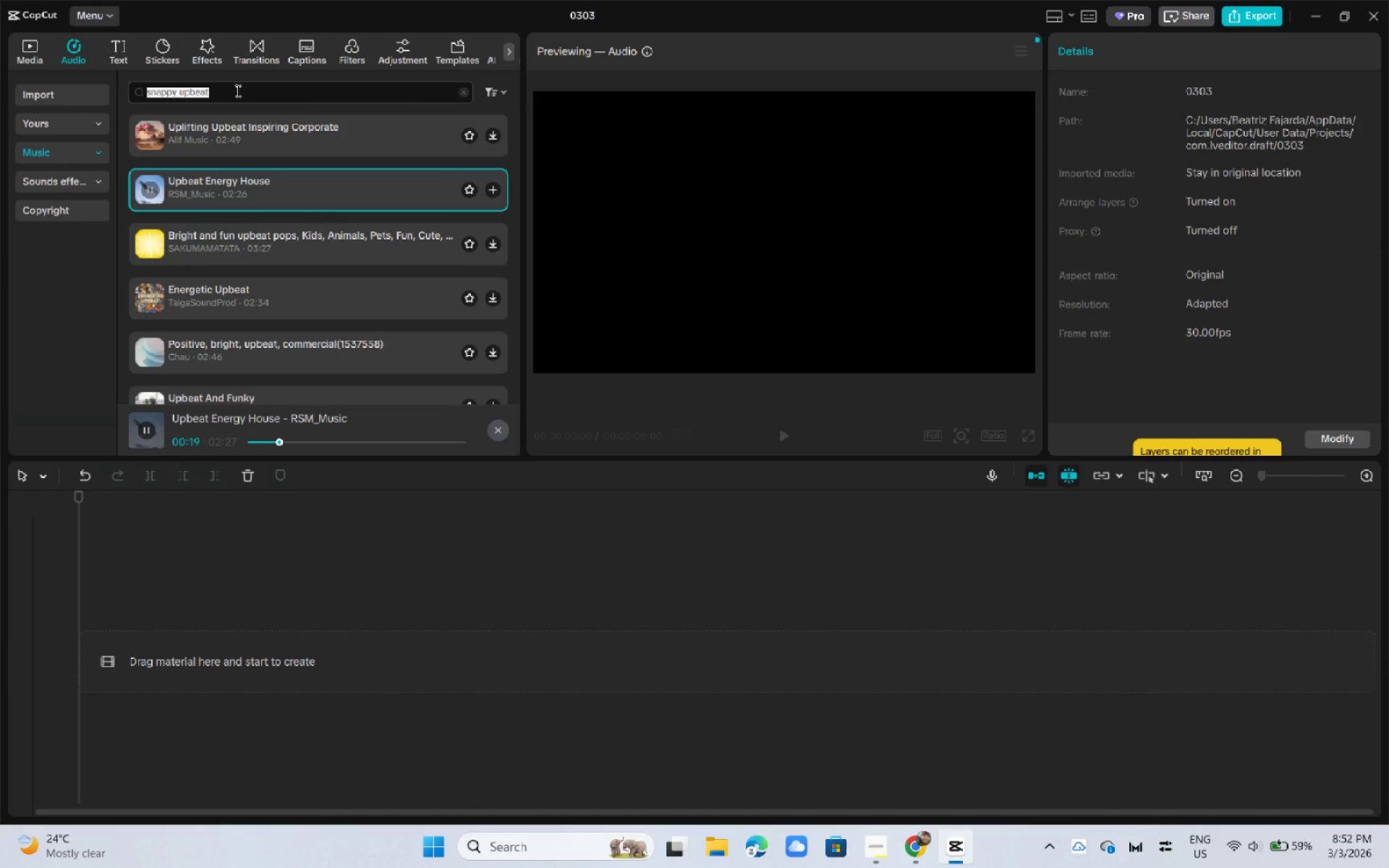 
type(upb)
key(Backspace)
key(Backspace)
key(Backspace)
type(spa upnbea)
key(Backspace)
key(Backspace)
key(Backspace)
key(Backspace)
type(beat)
 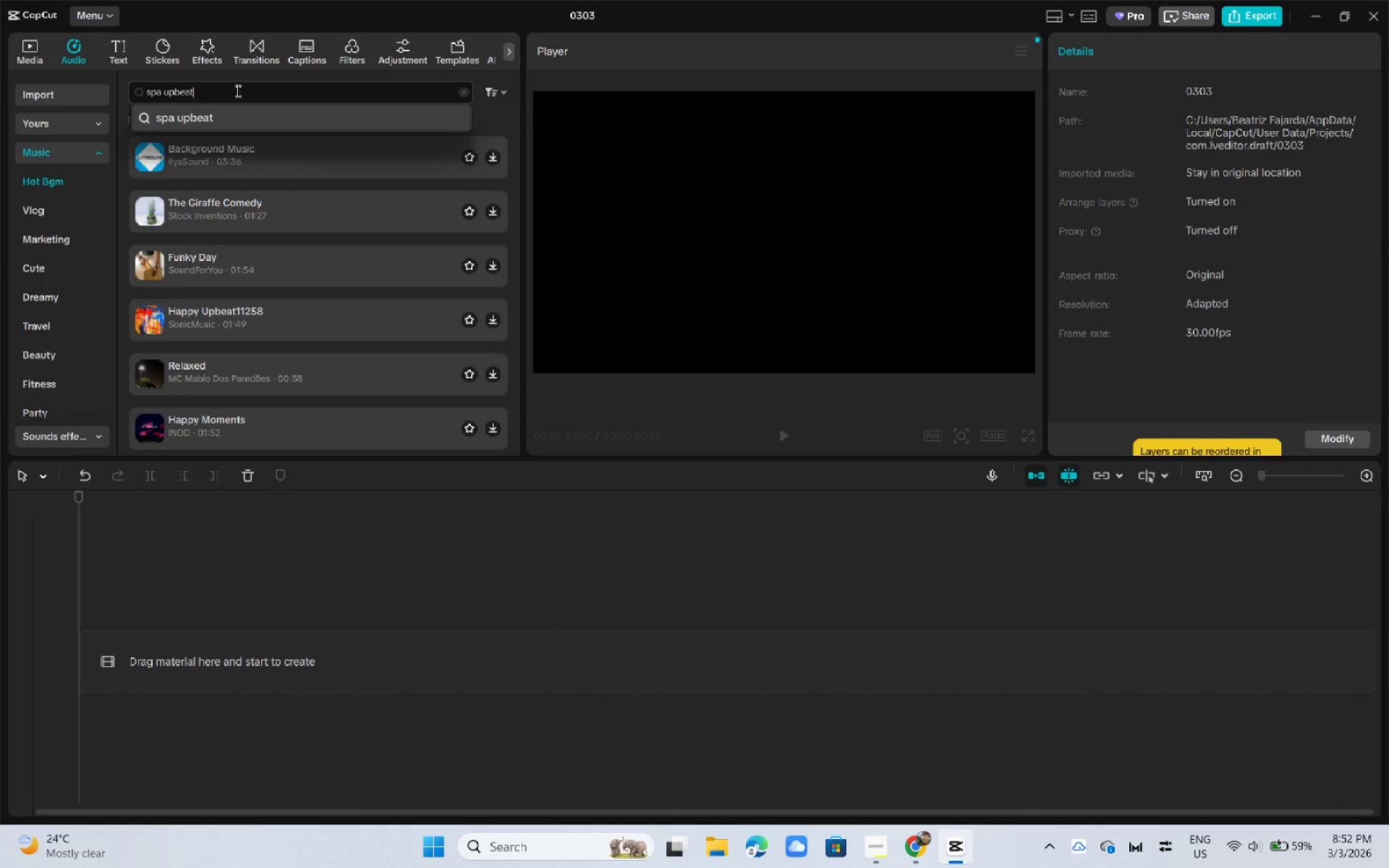 
key(Enter)
 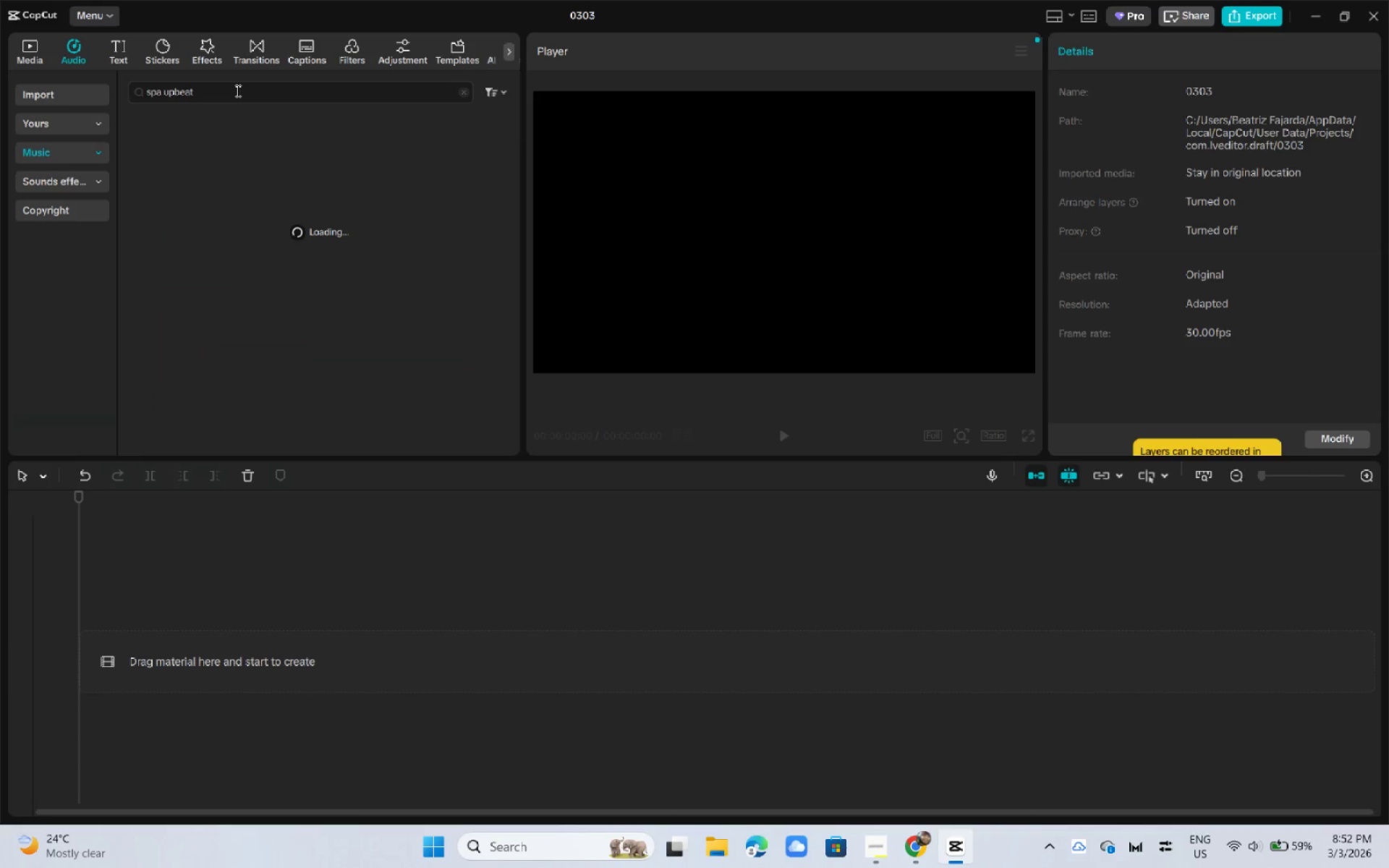 
key(Alt+AltLeft)
 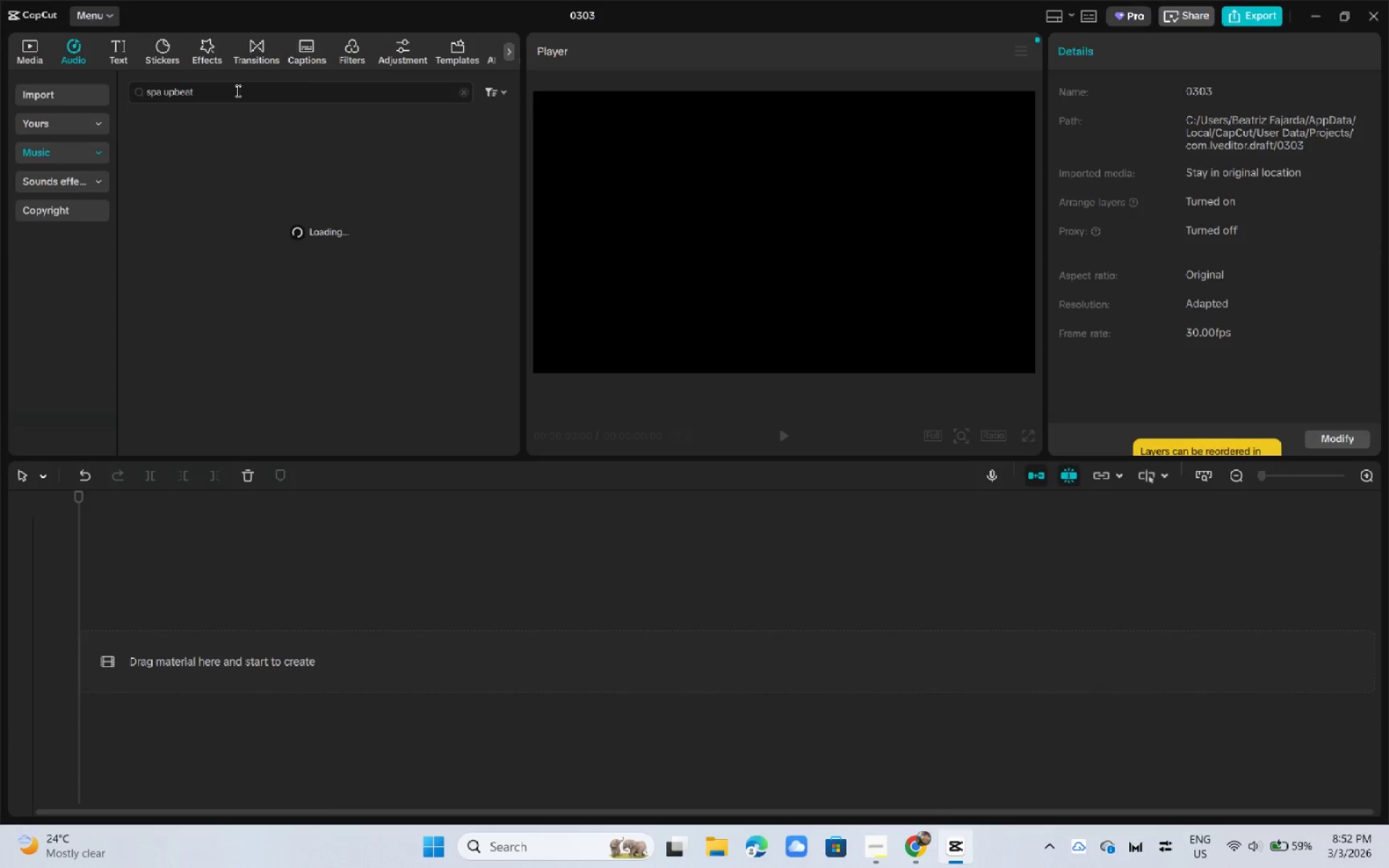 
key(Alt+Tab)
 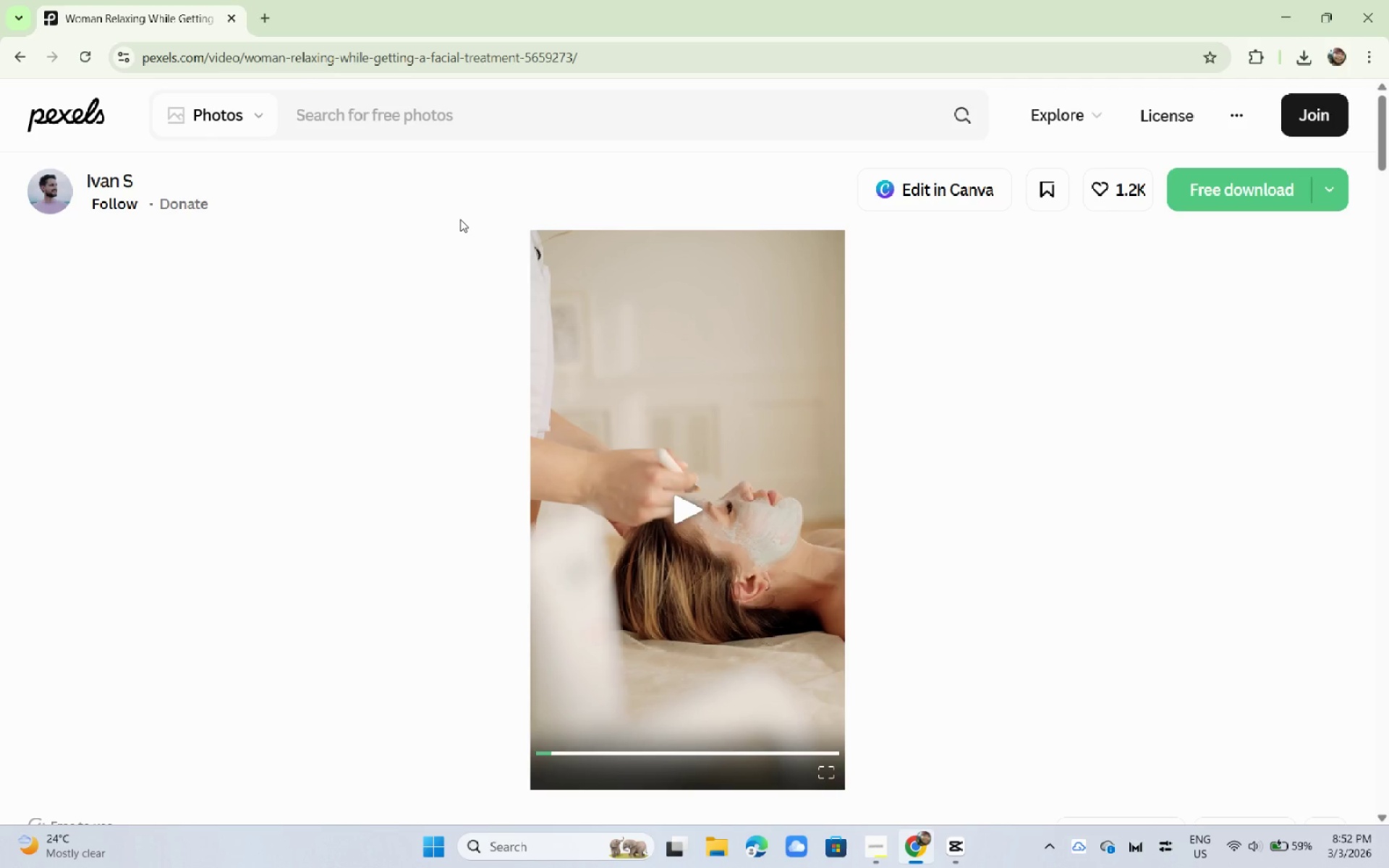 
key(Alt+AltLeft)
 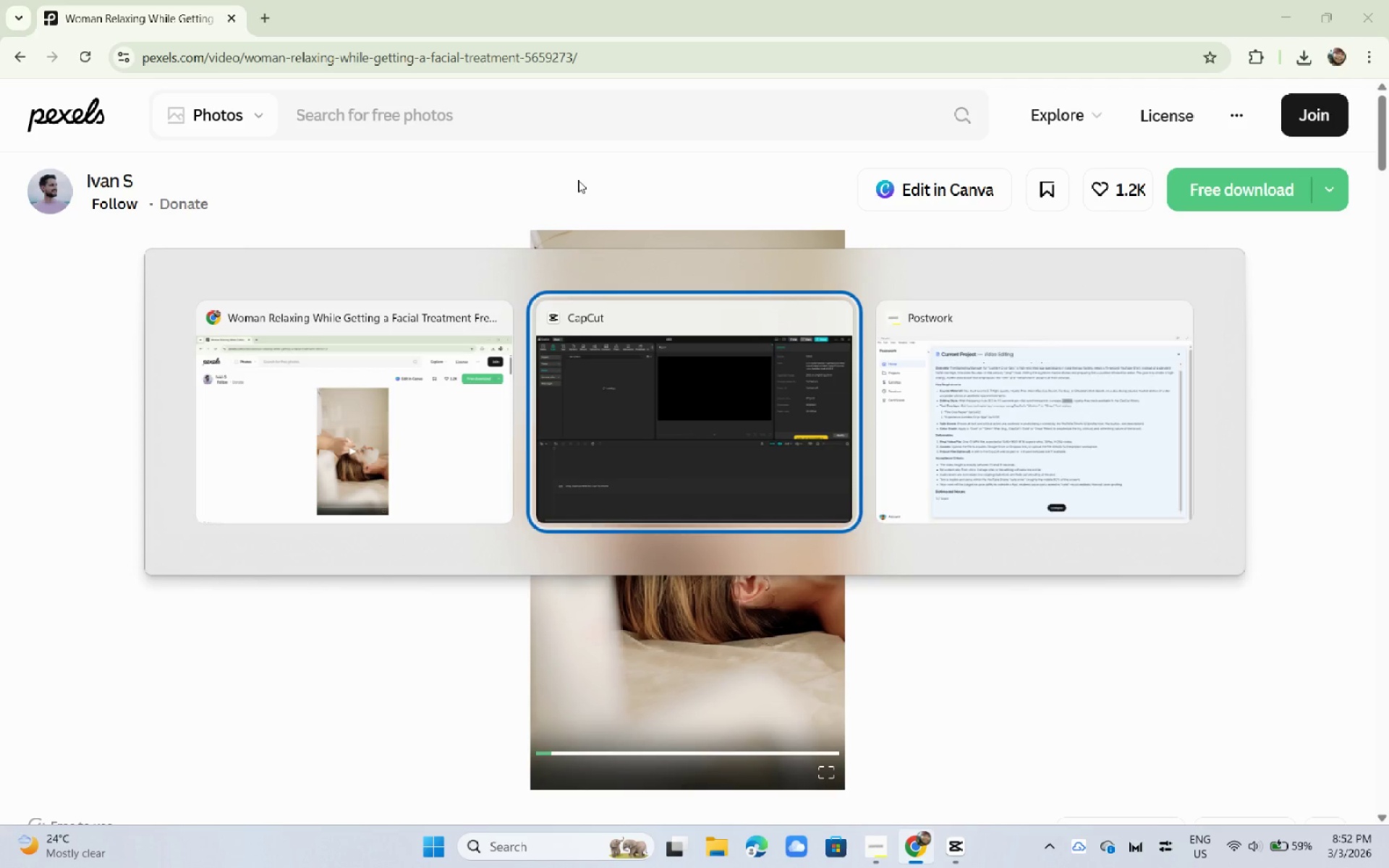 
key(Alt+Tab)
 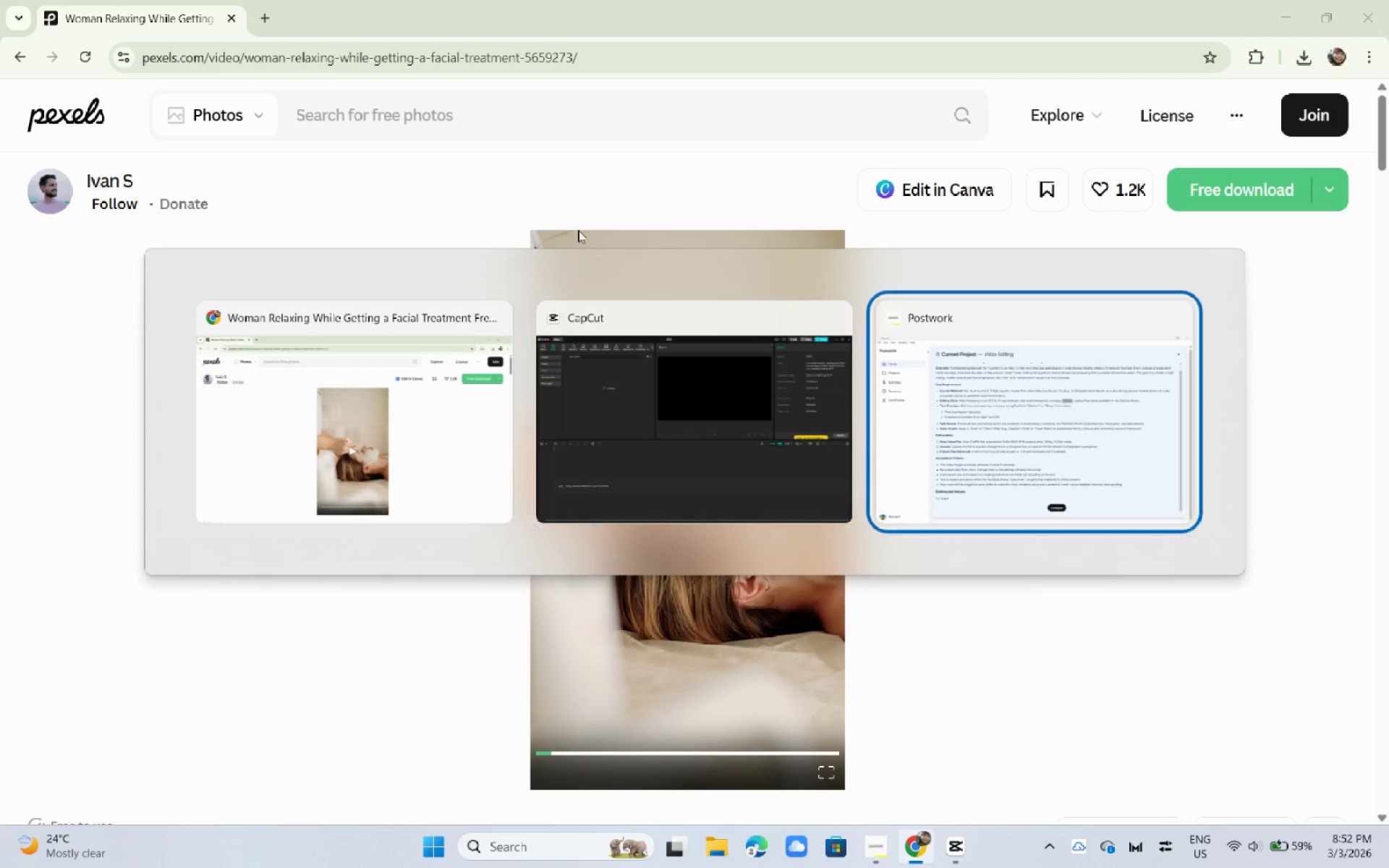 
key(Alt+Tab)